 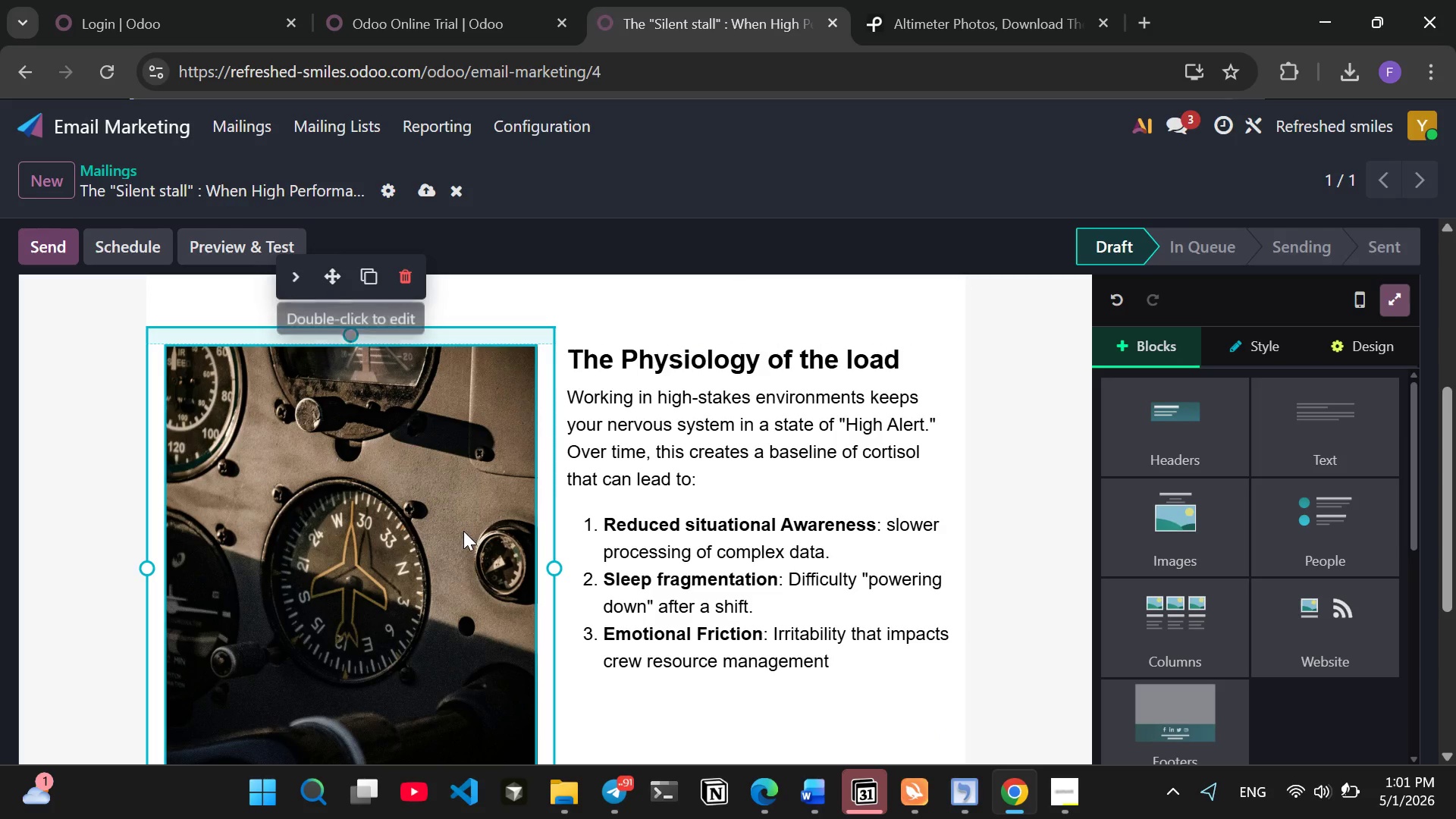 
left_click([1253, 342])
 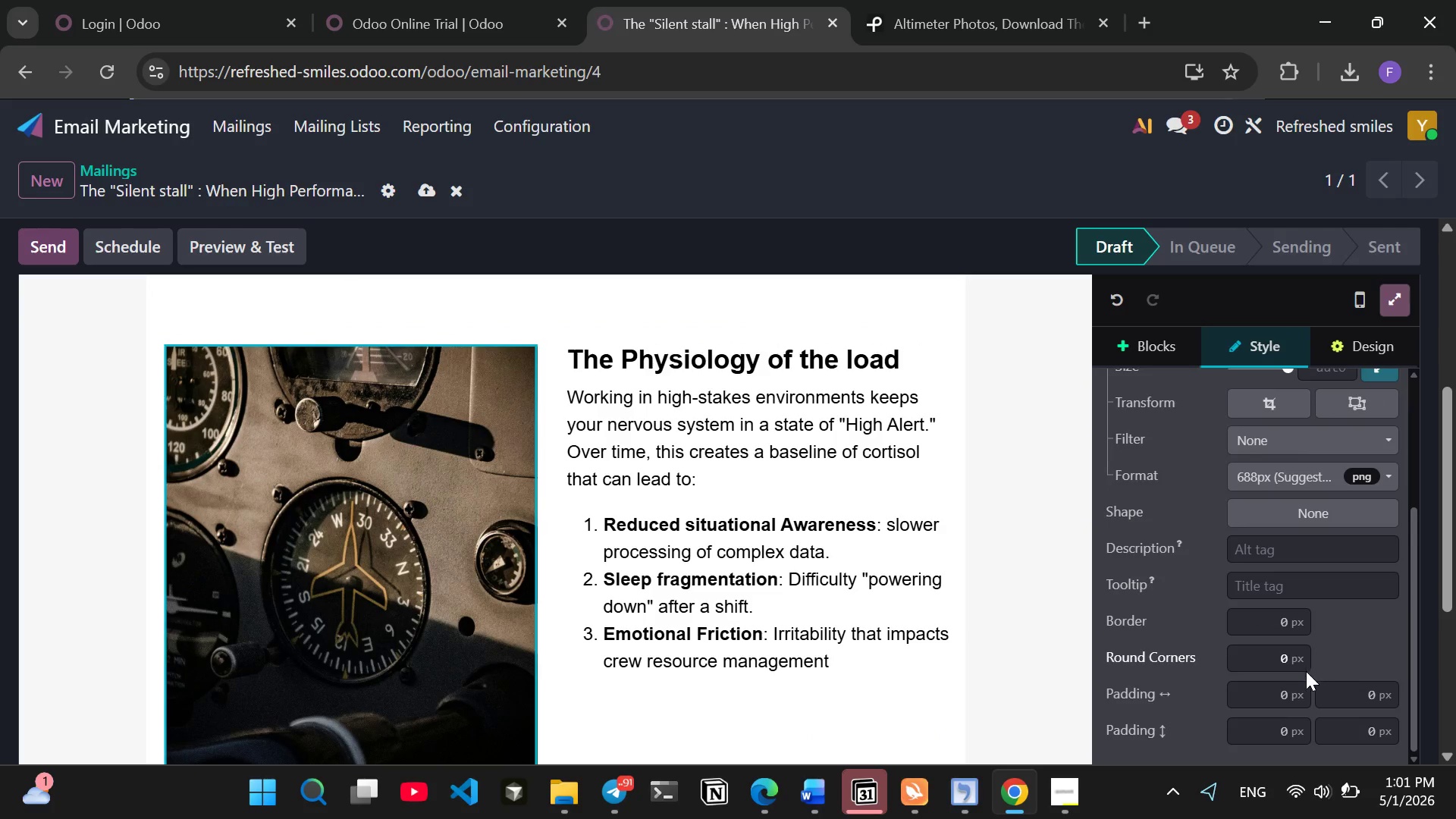 
wait(5.28)
 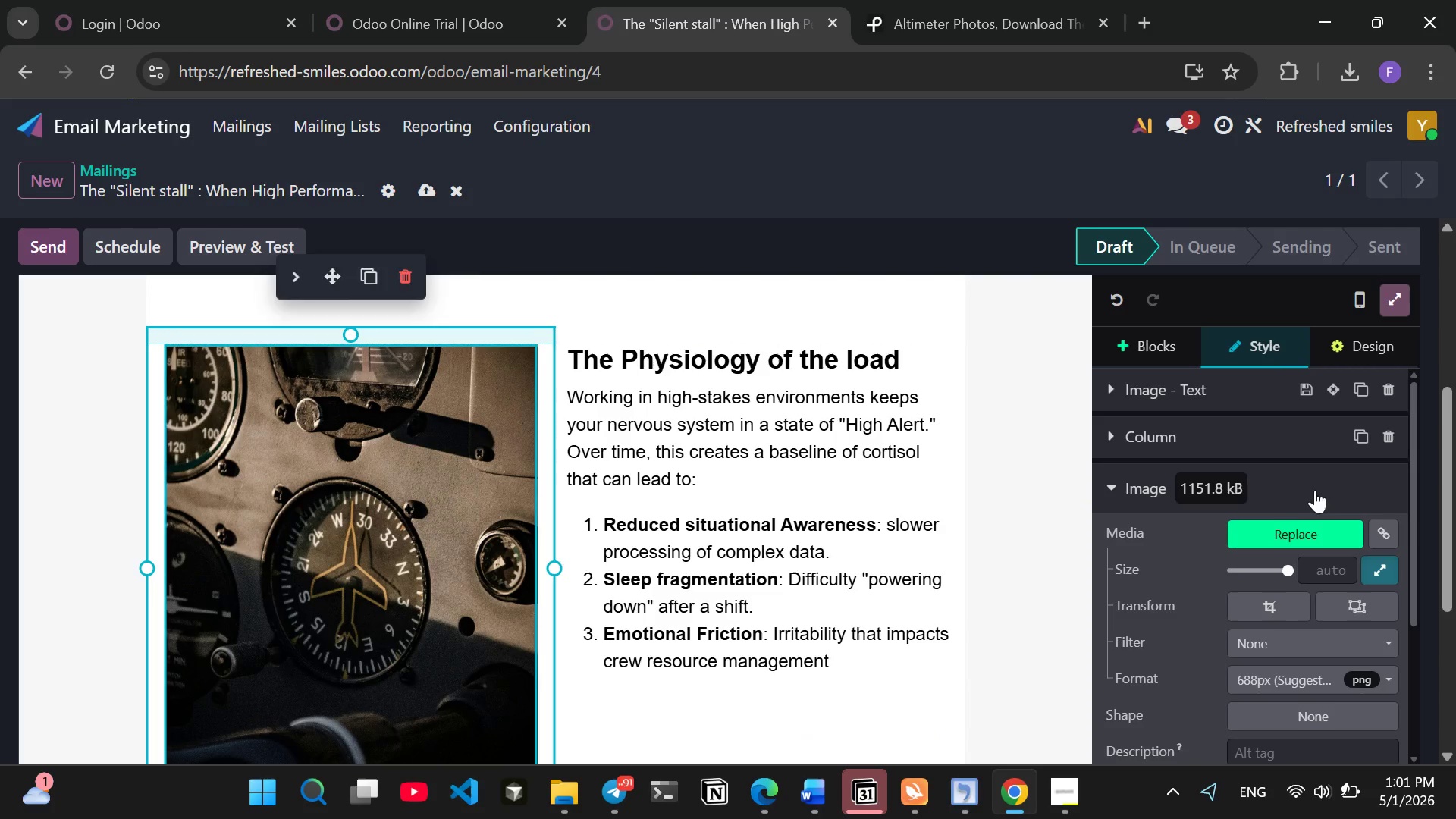 
left_click([1290, 654])
 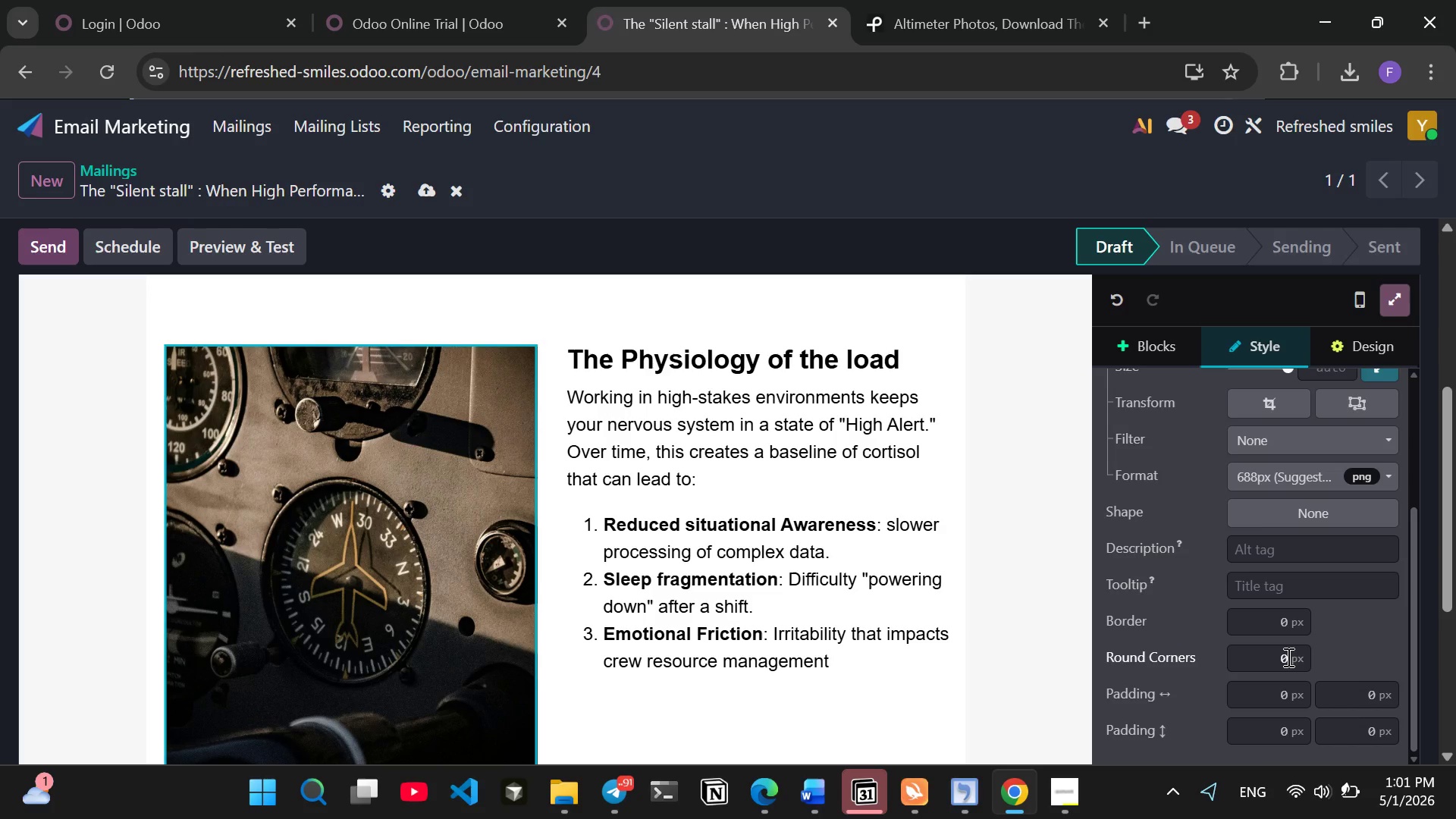 
left_click([1287, 657])
 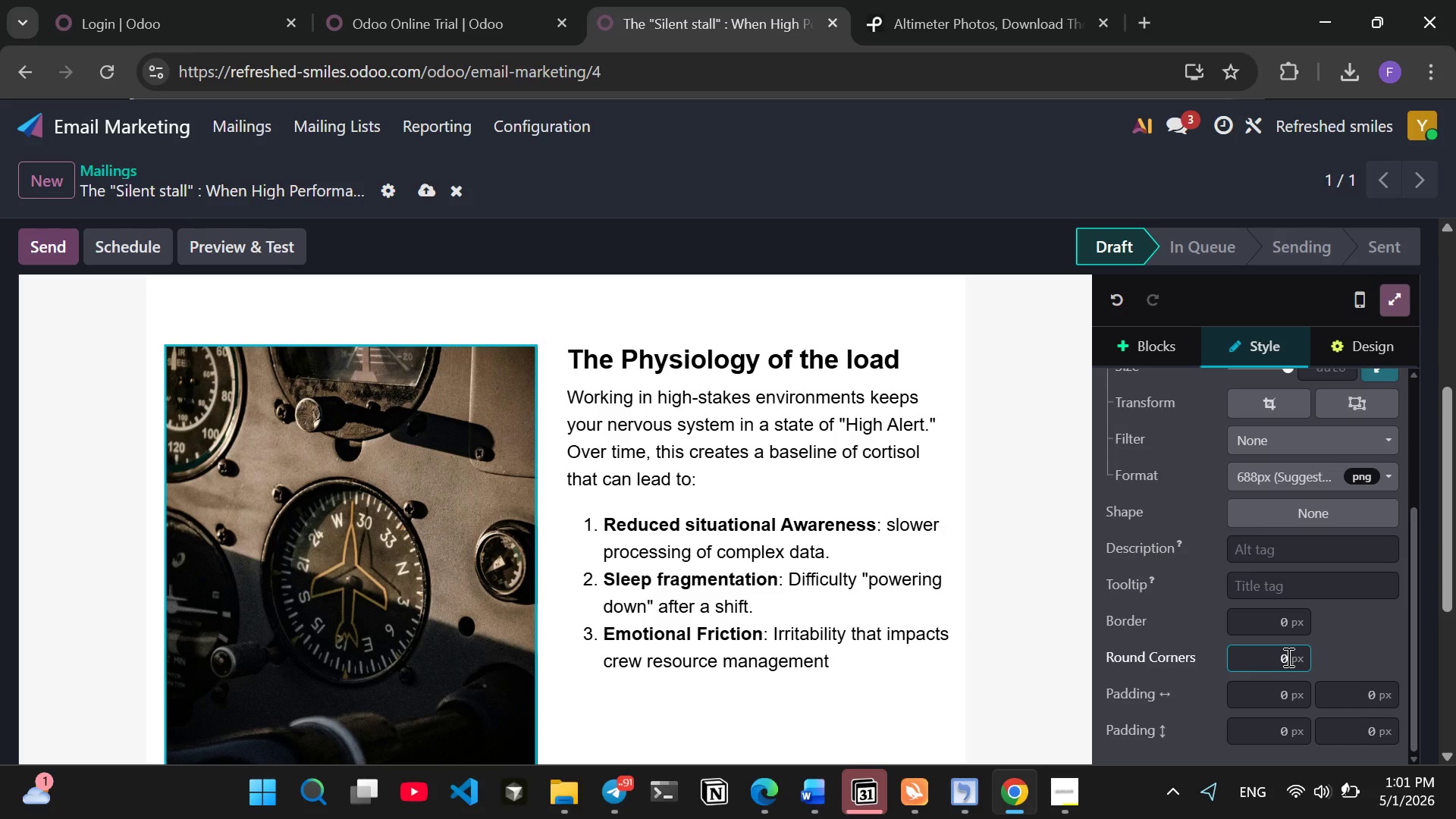 
key(Backspace)
 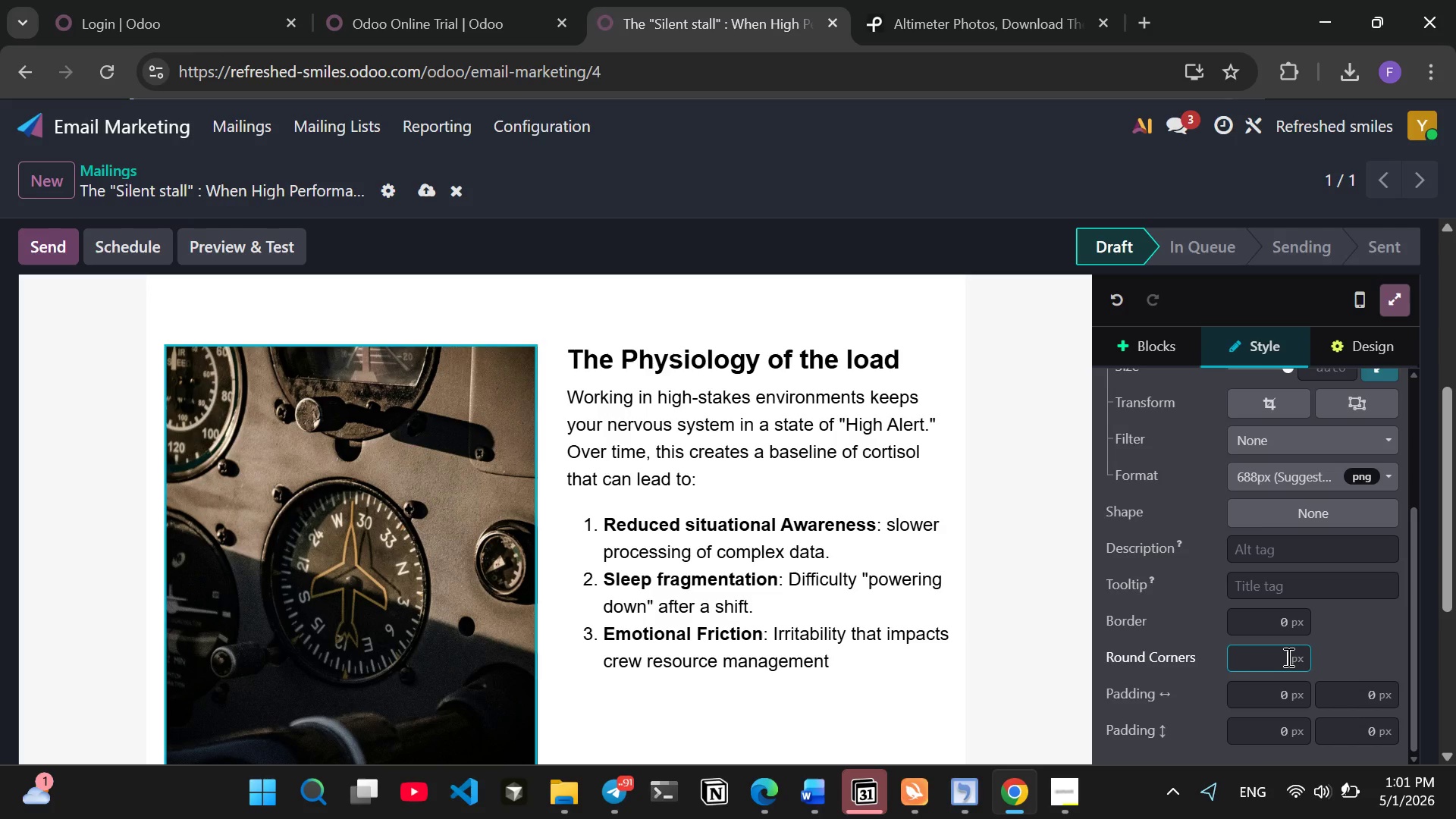 
key(4)
 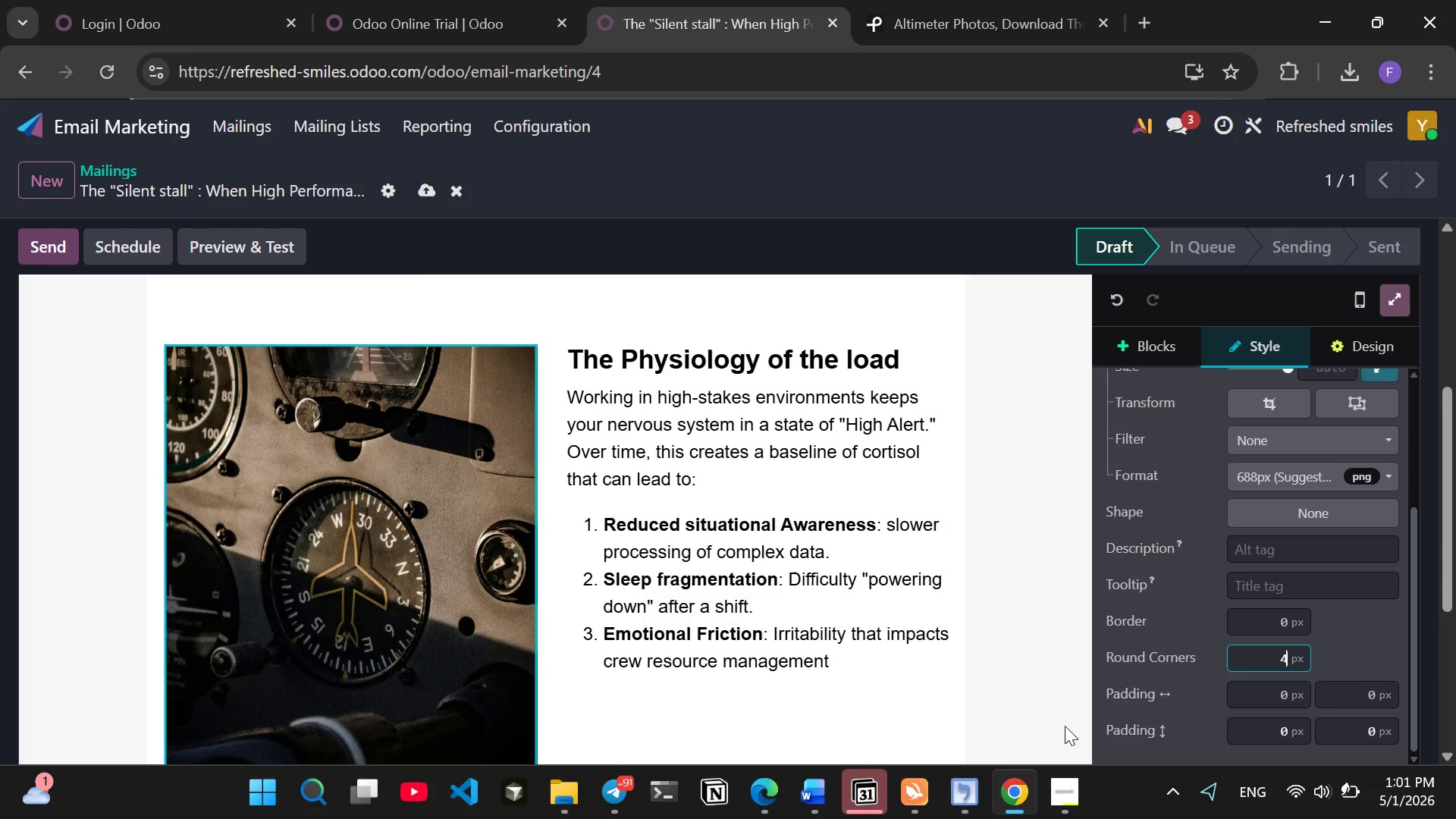 
left_click([1036, 669])
 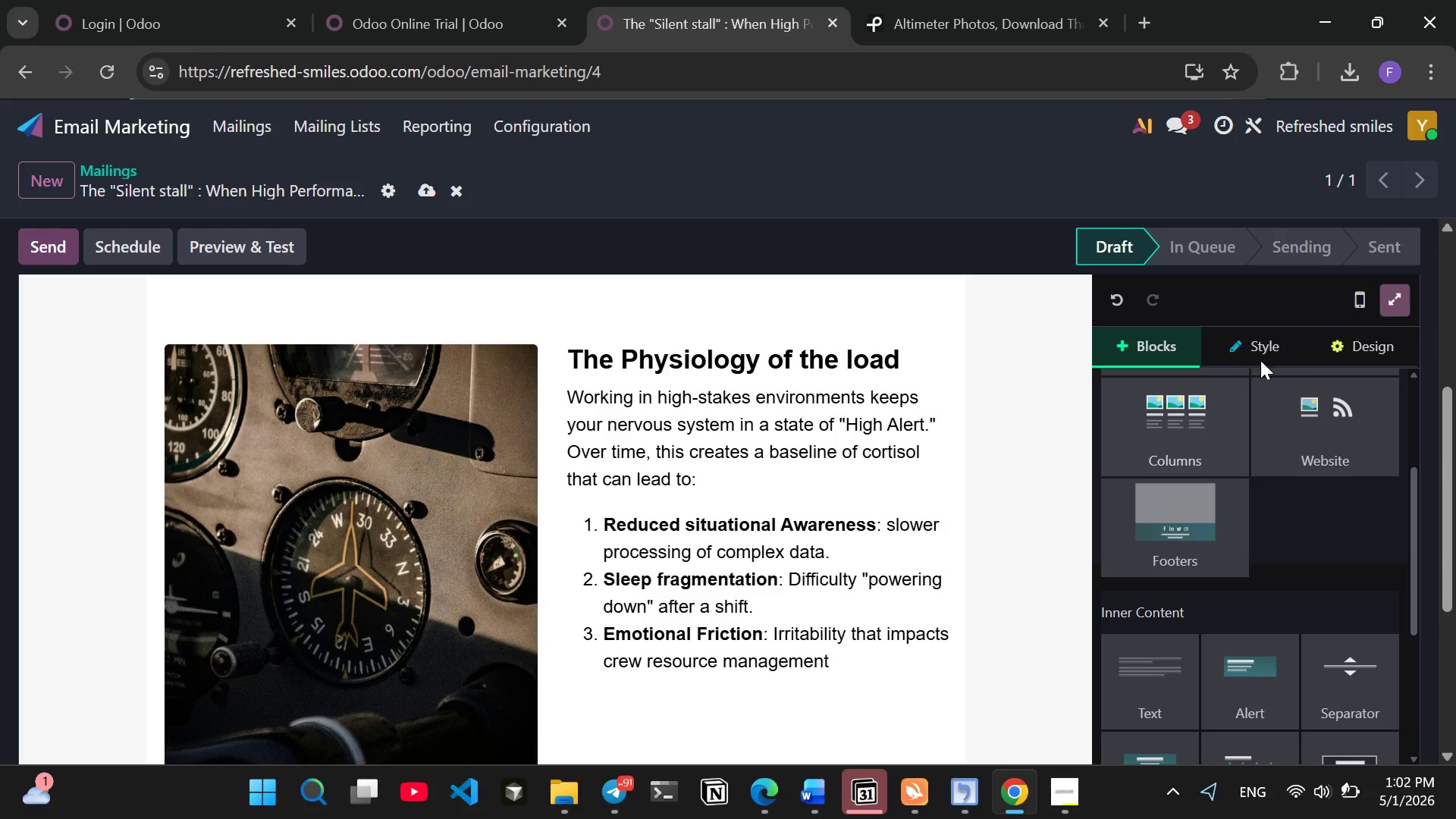 
left_click([1261, 353])
 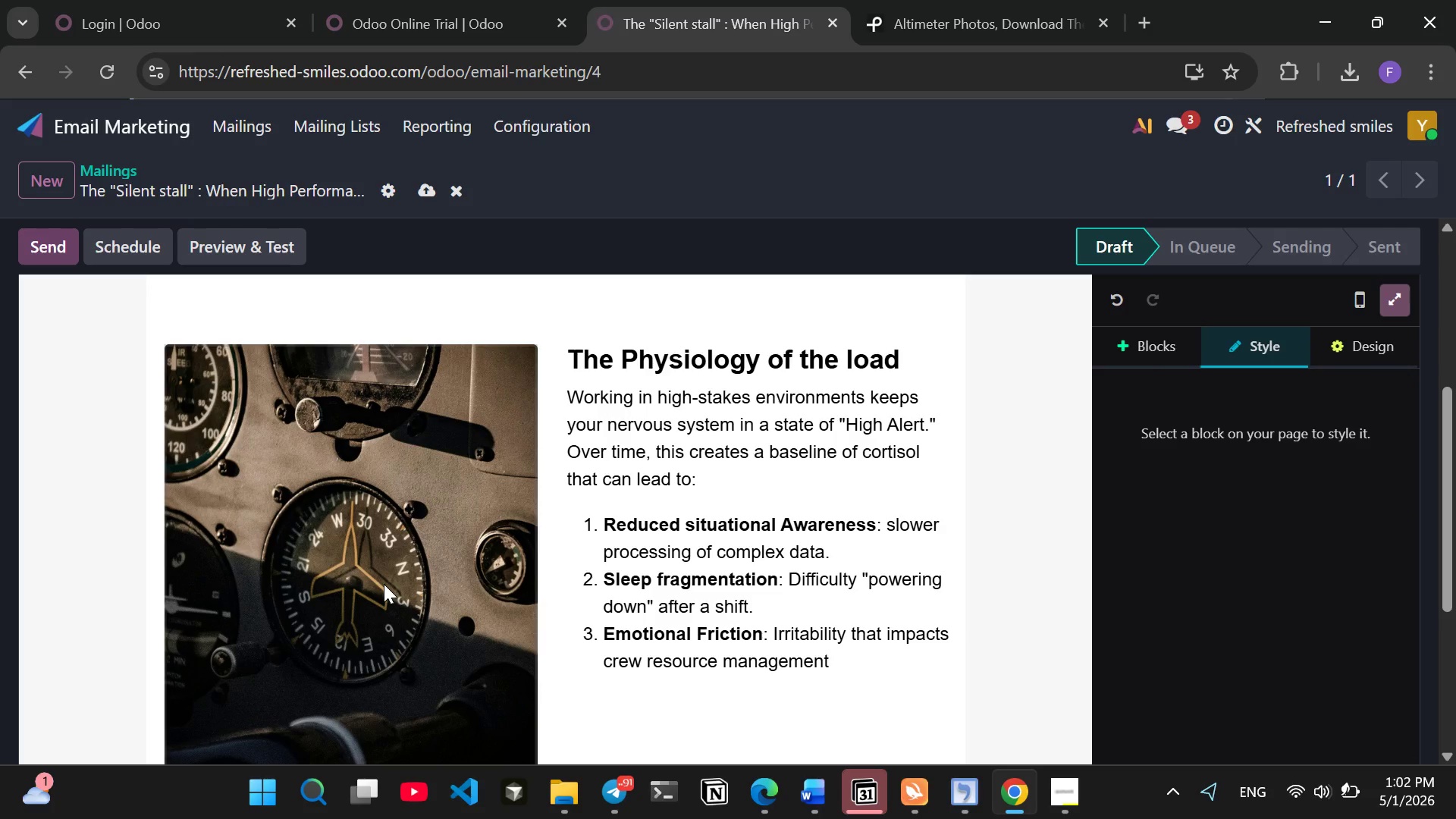 
left_click([384, 584])
 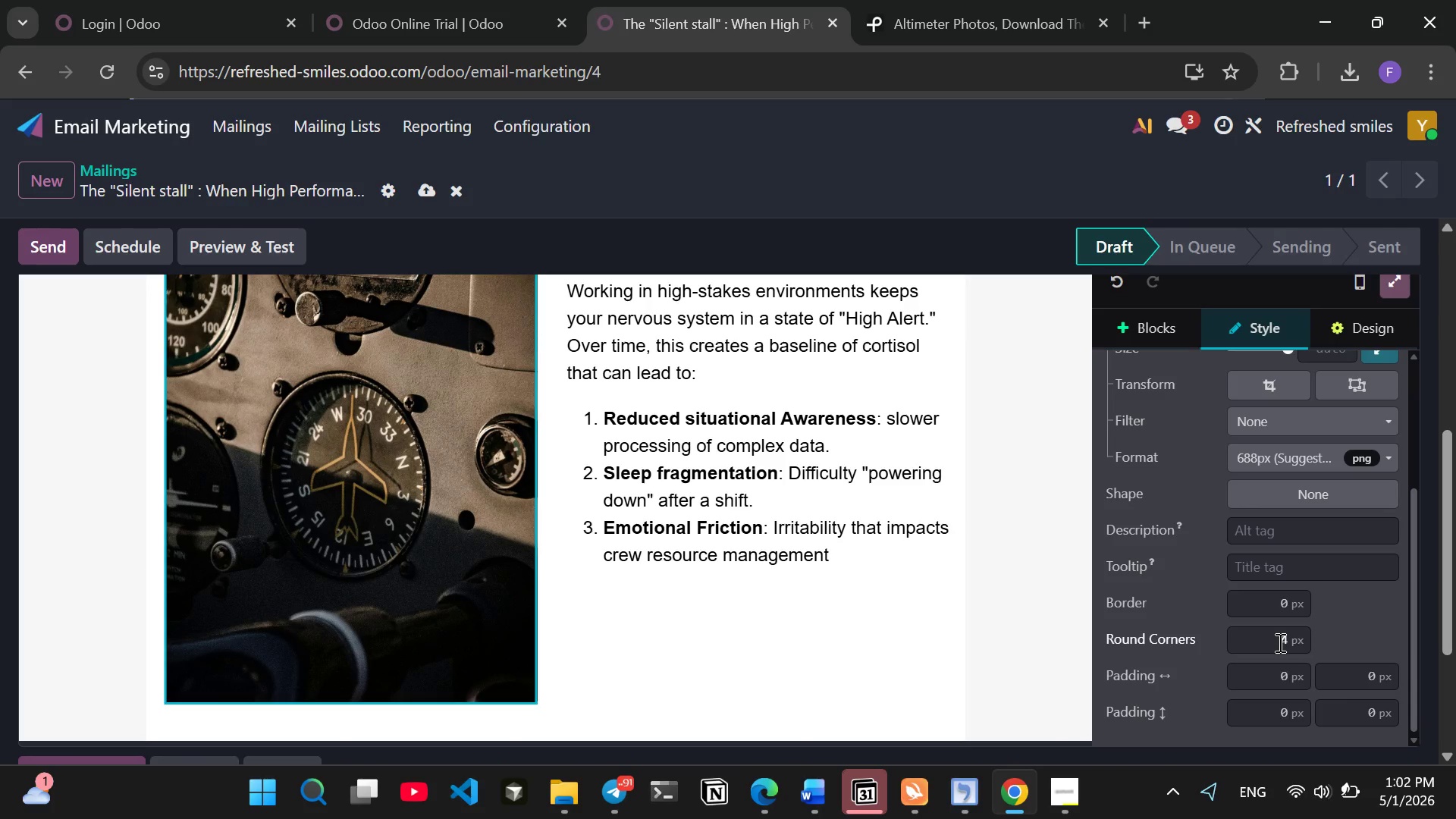 
wait(5.44)
 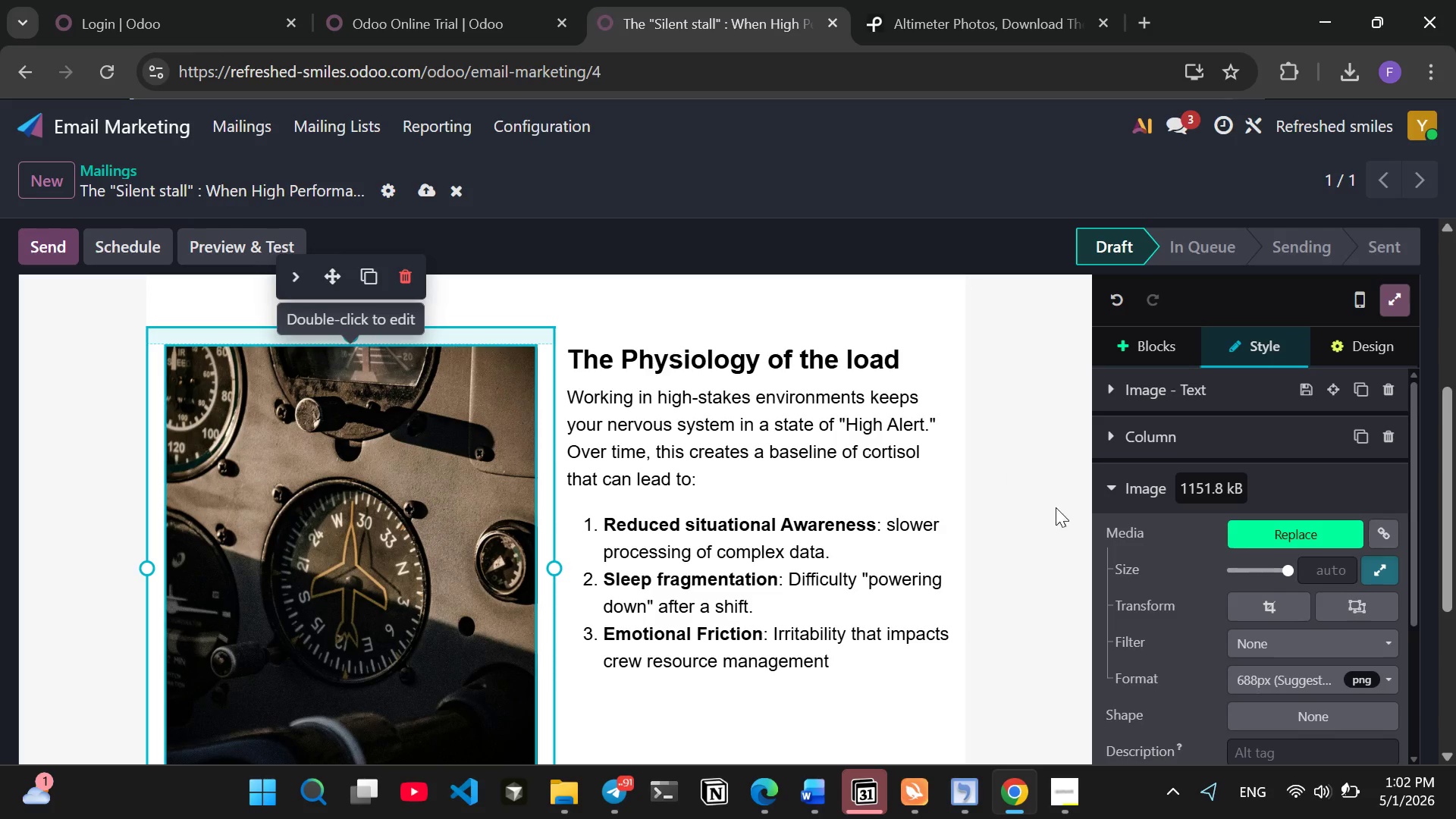 
left_click([1285, 642])
 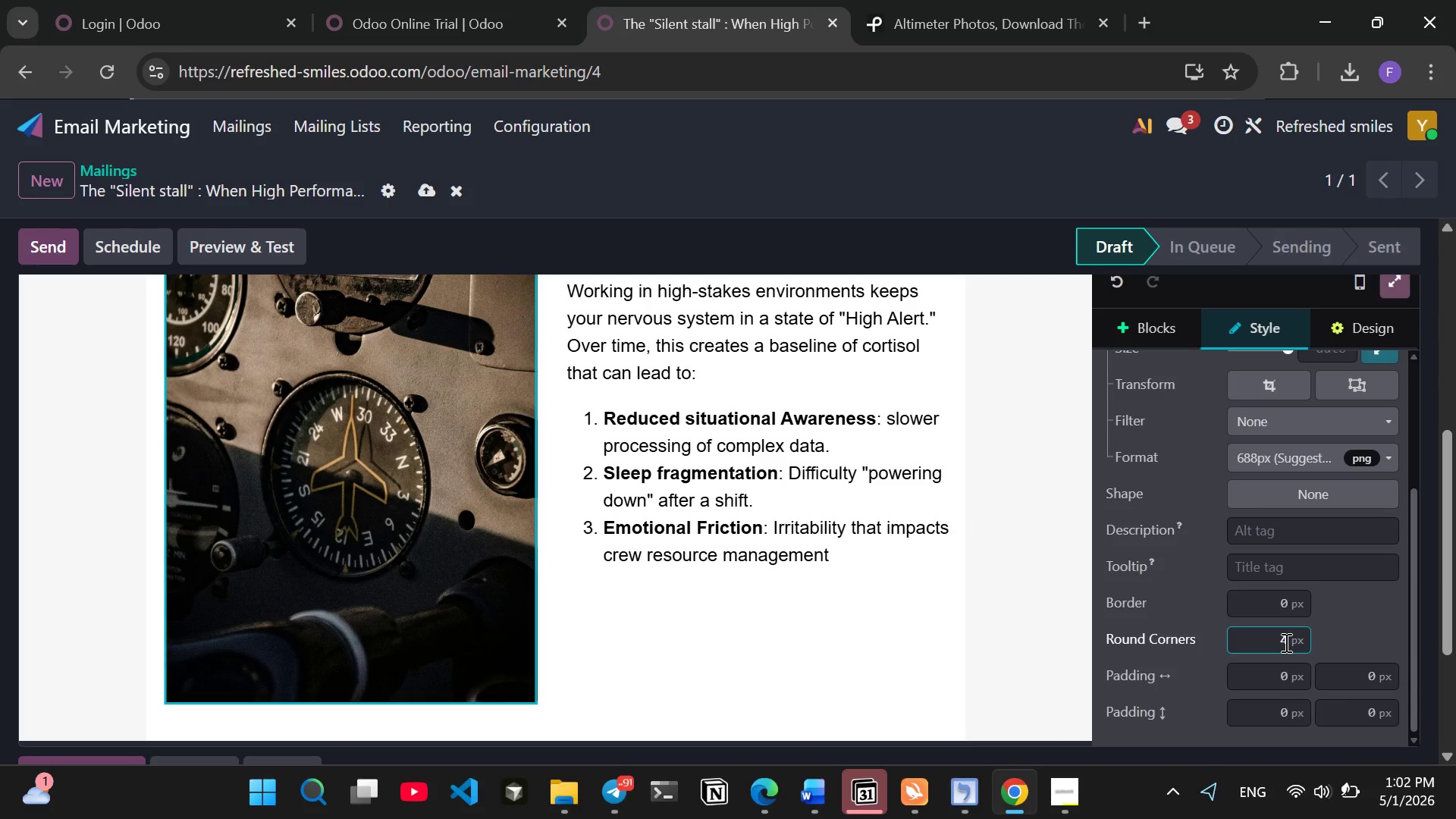 
key(Backspace)
type(12)
 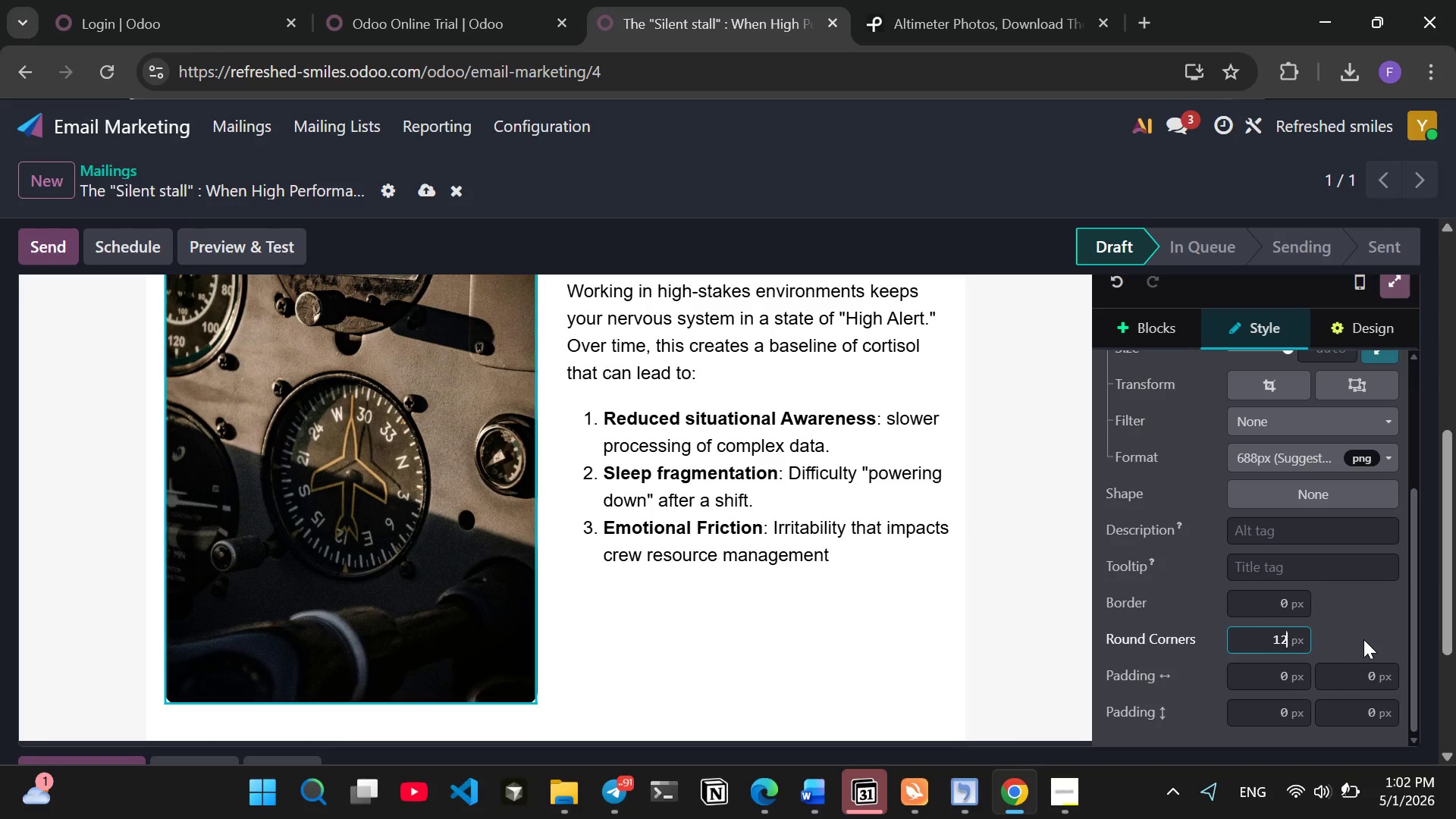 
left_click([1363, 639])
 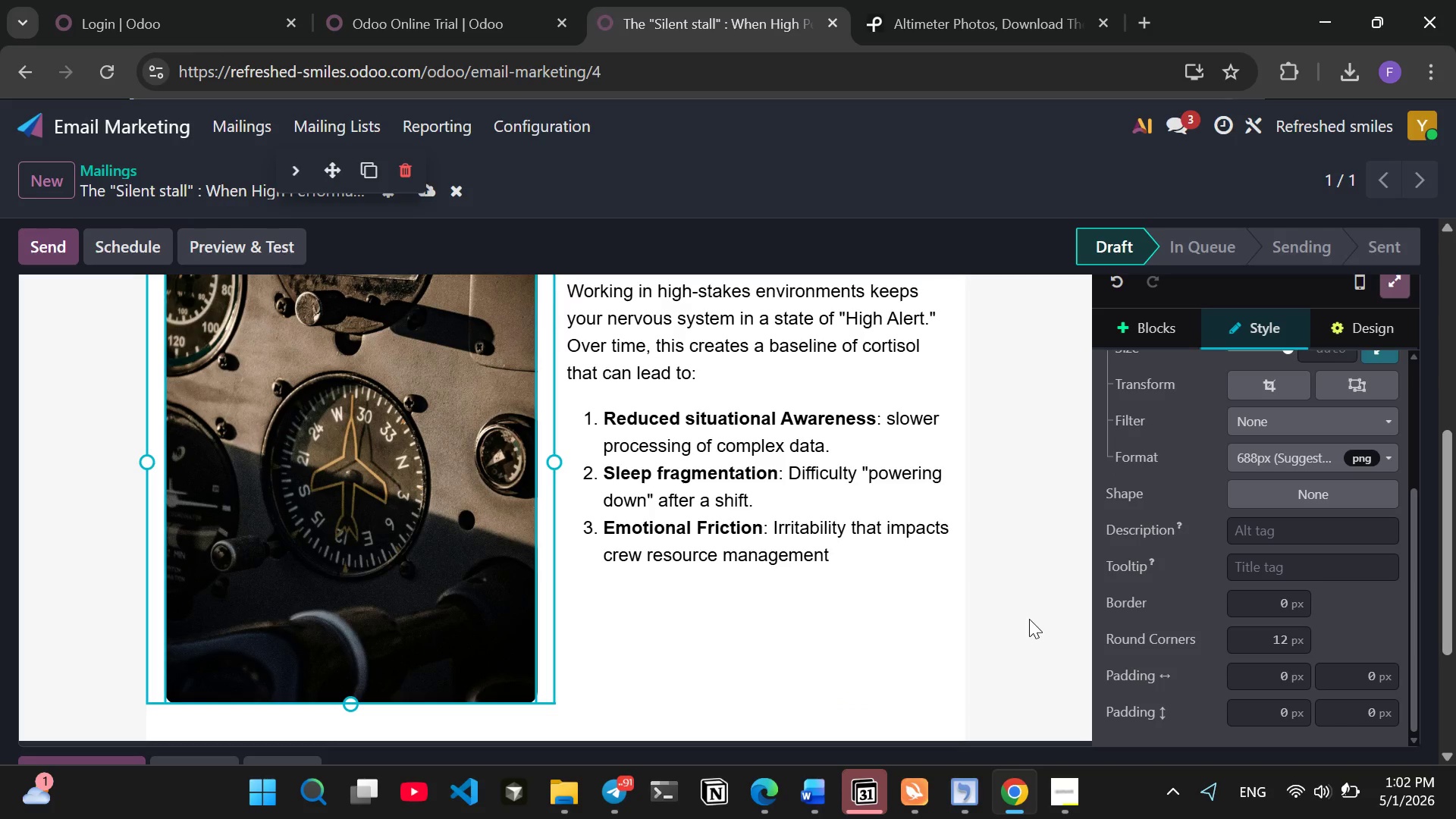 
left_click([1033, 619])
 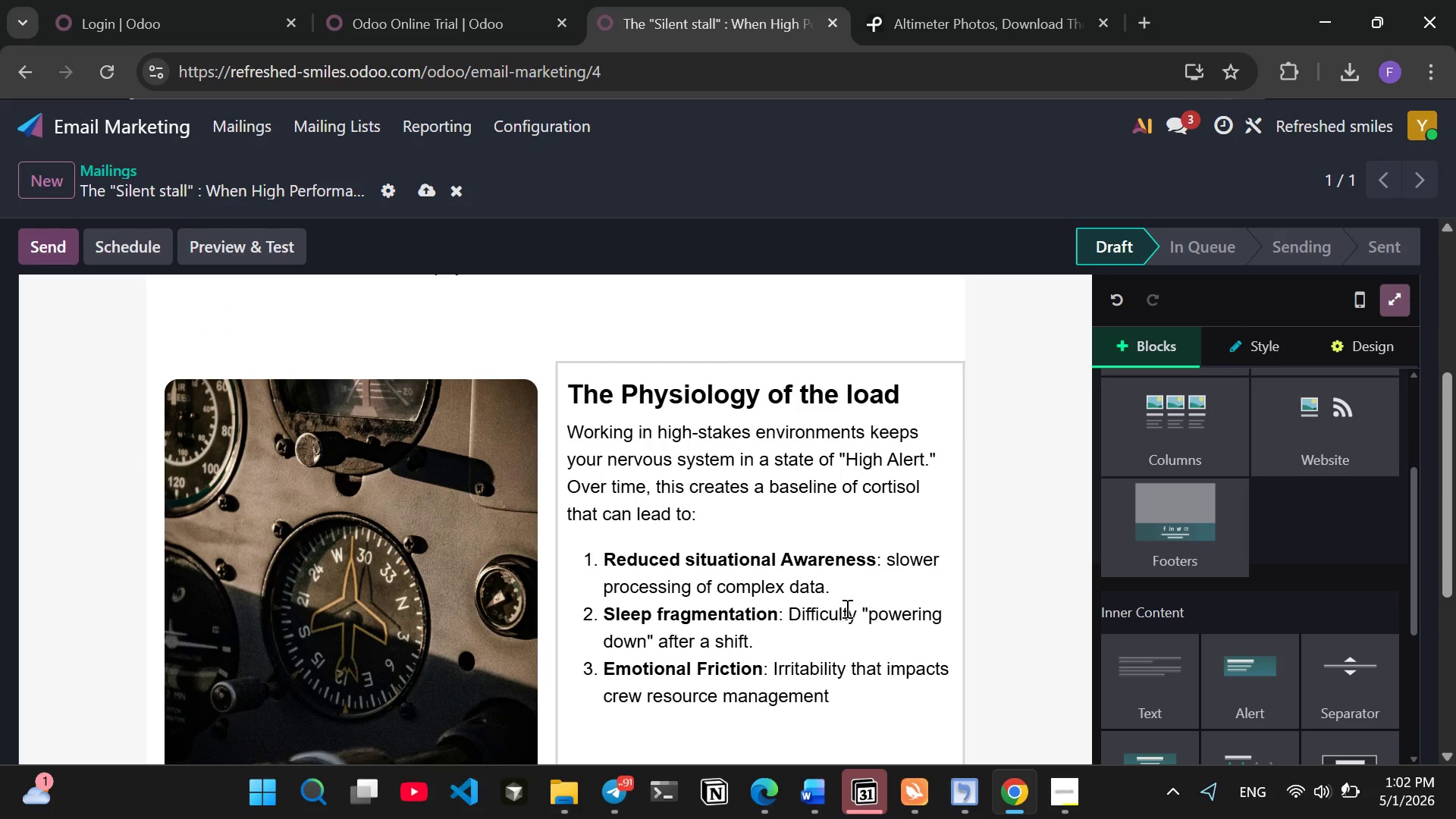 
left_click([846, 605])
 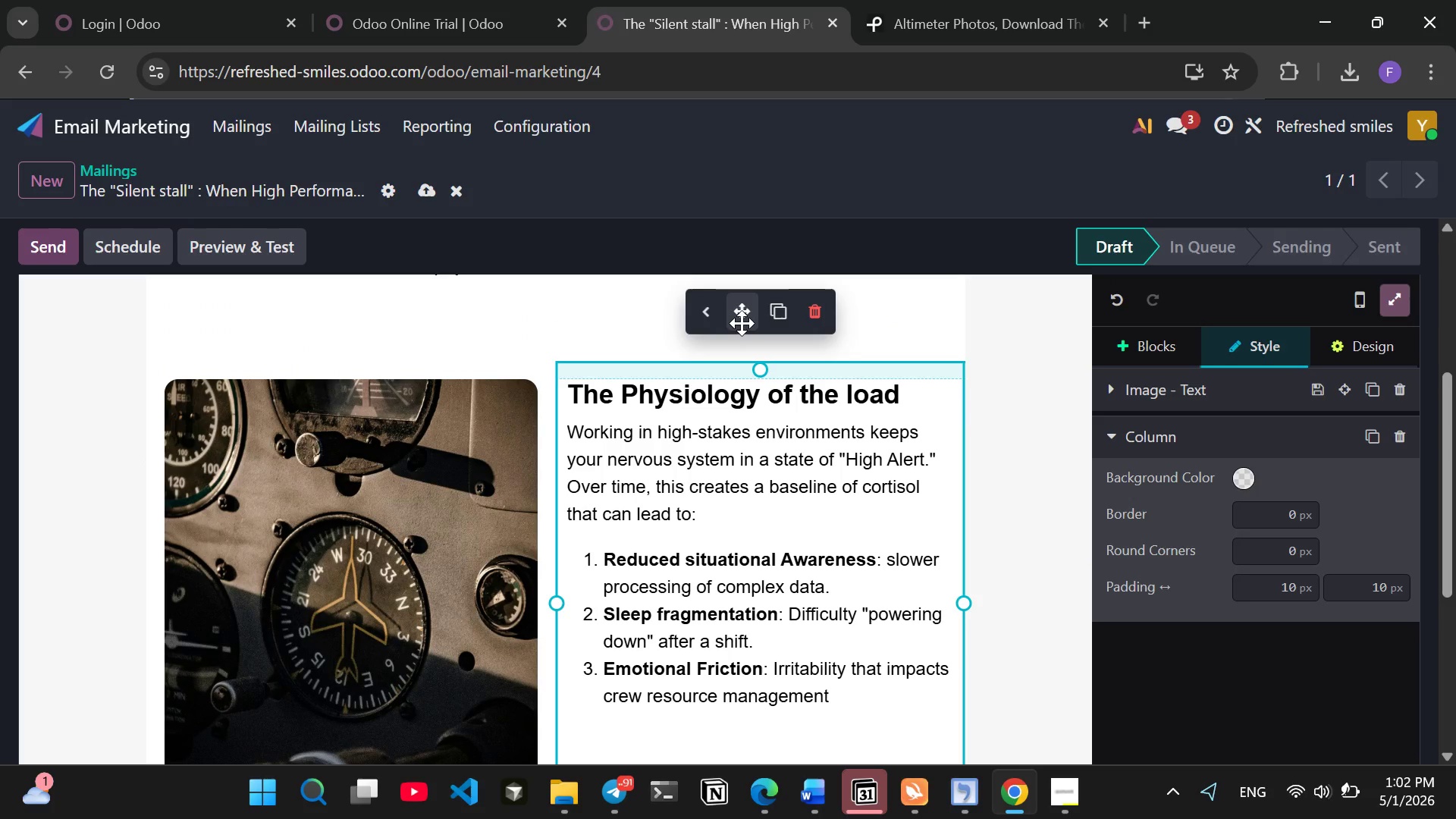 
left_click_drag(start_coordinate=[742, 316], to_coordinate=[717, 563])
 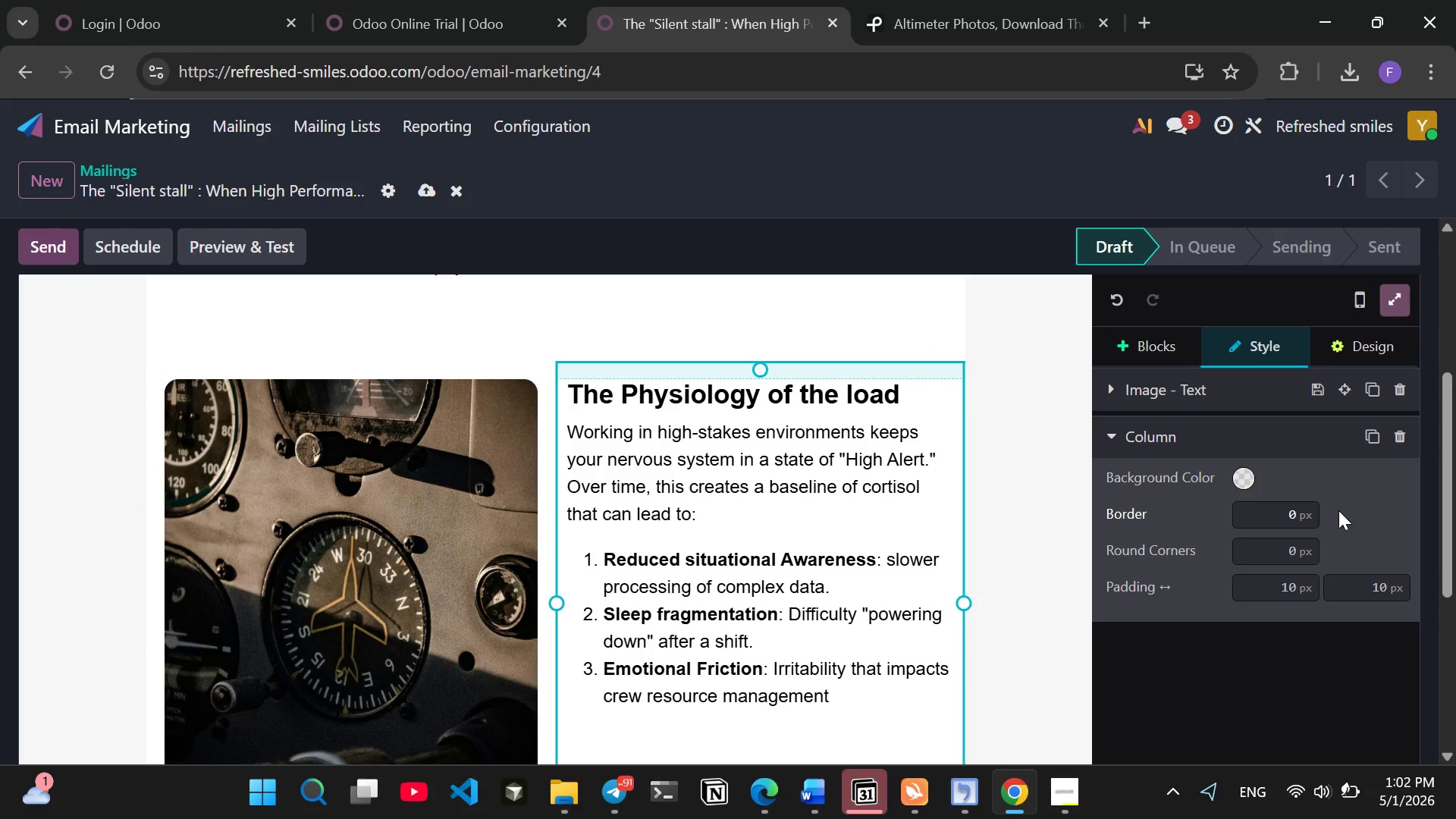 
wait(8.09)
 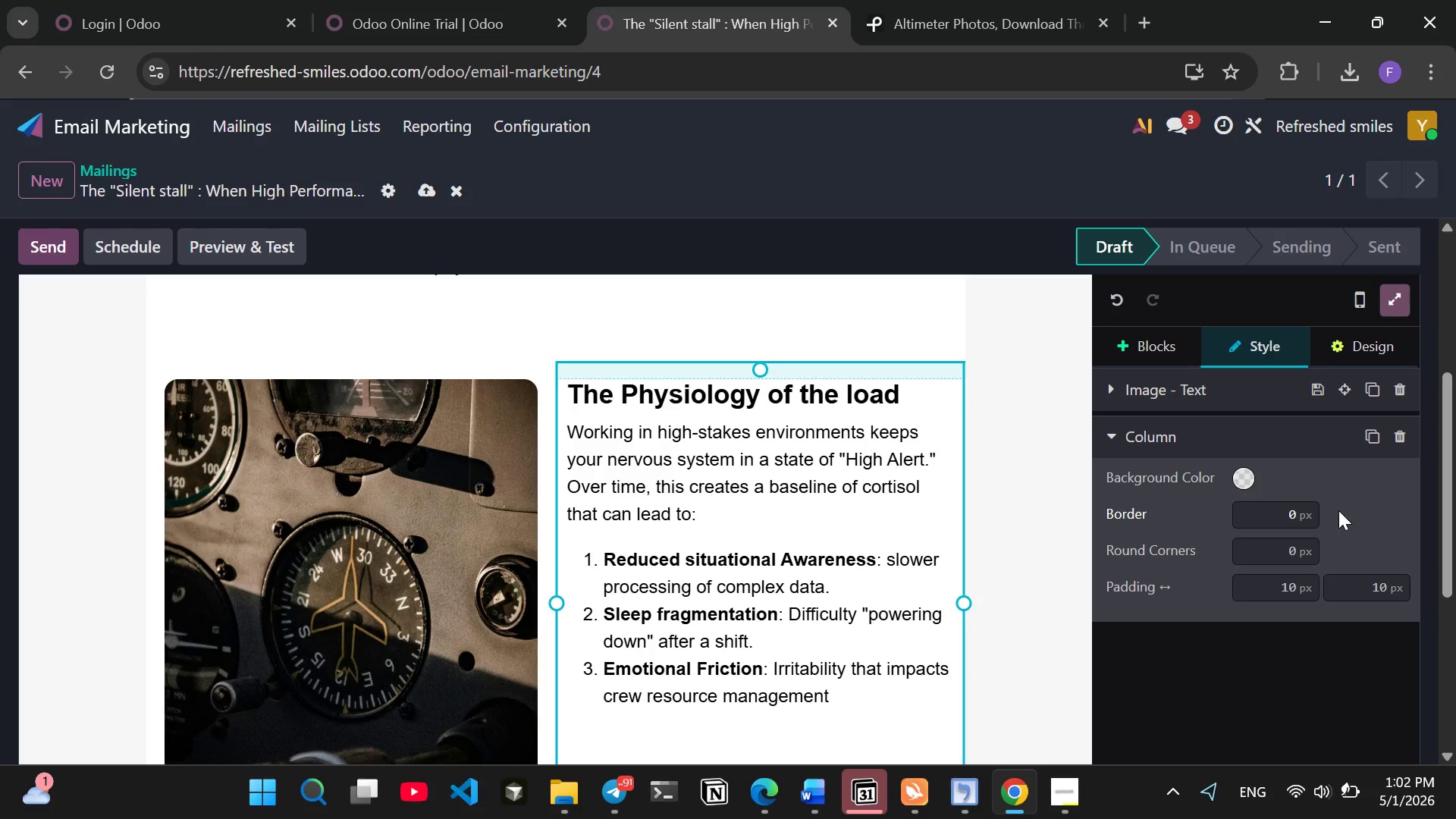 
left_click([1249, 479])
 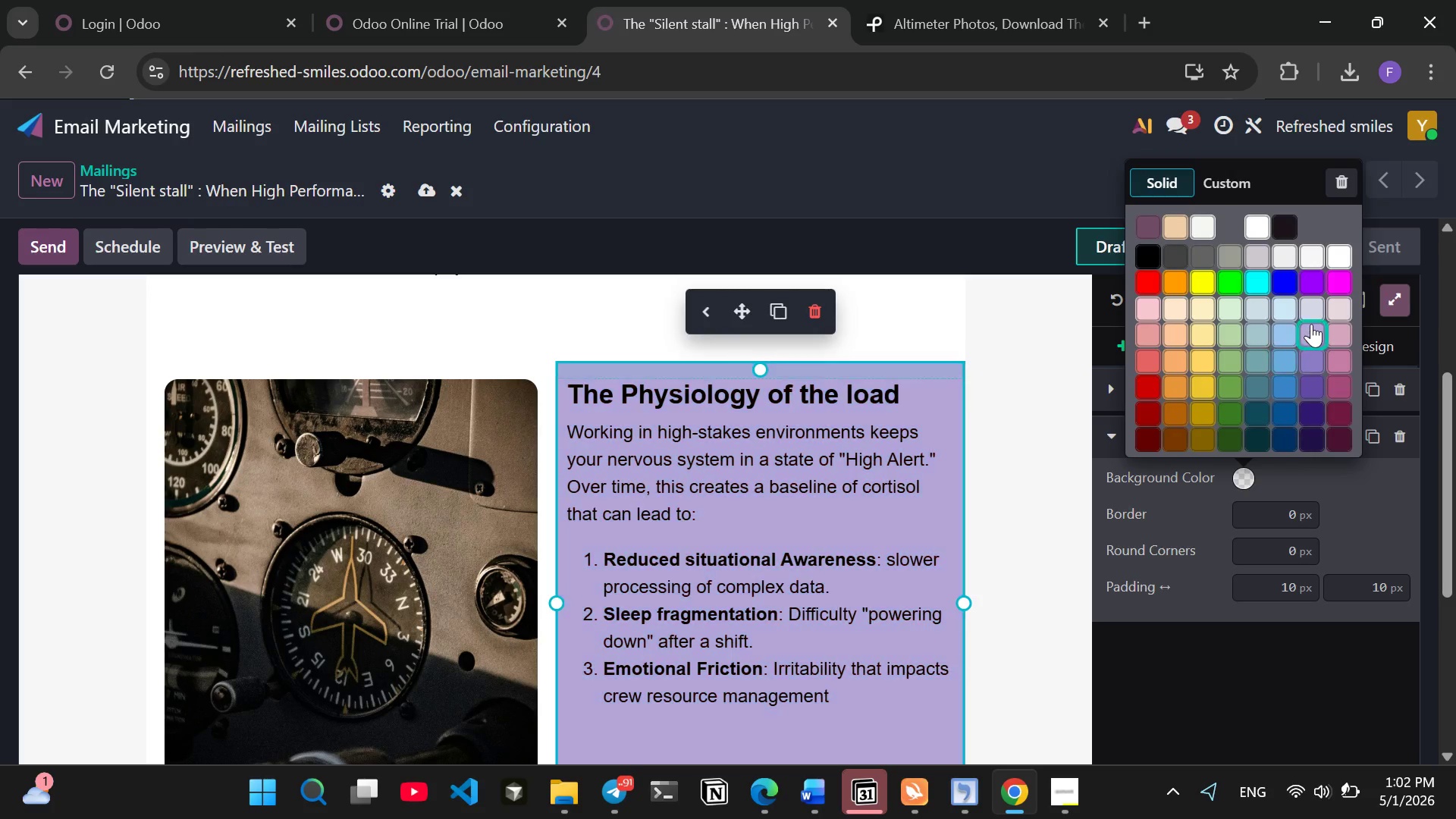 
wait(9.92)
 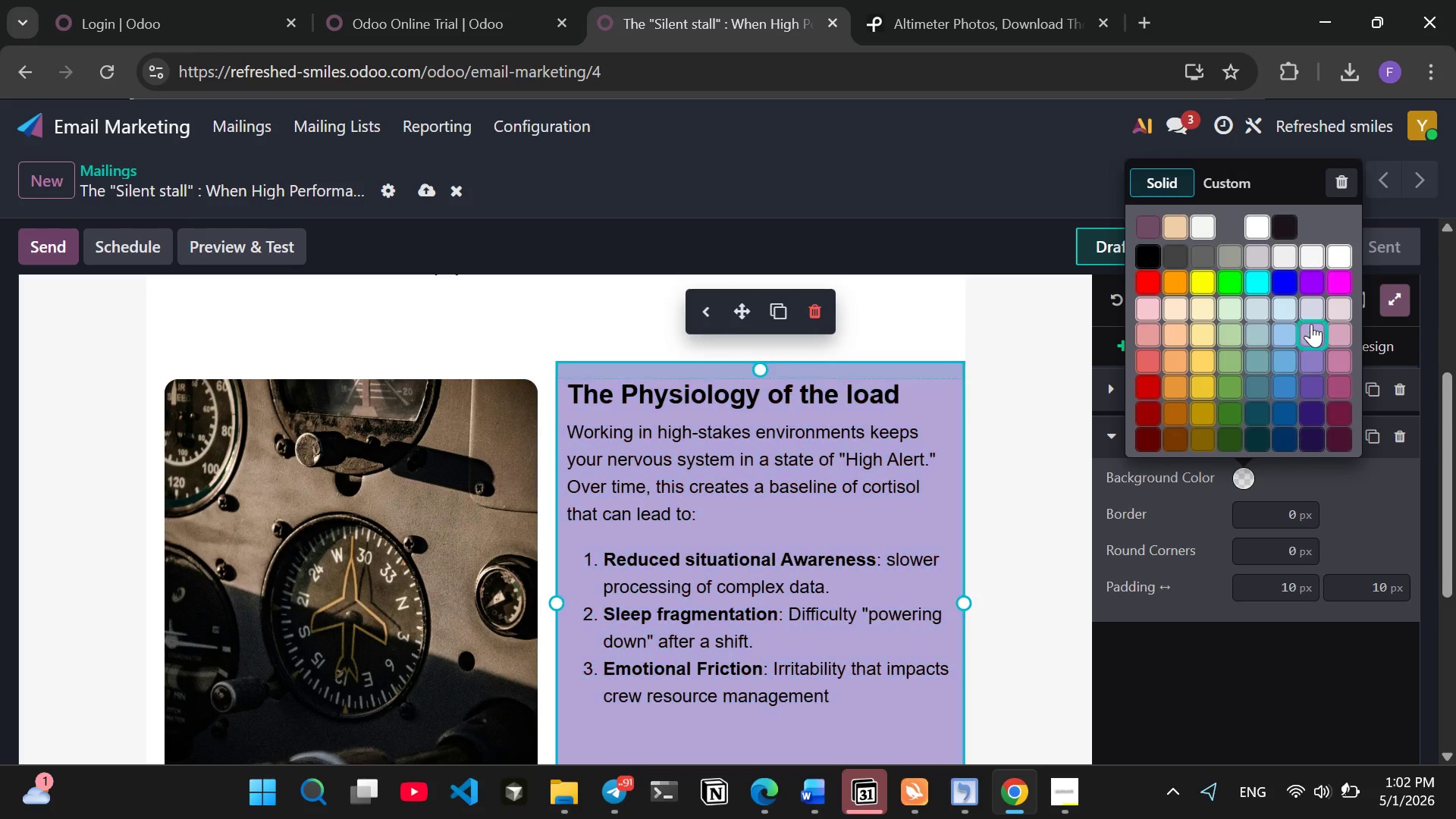 
left_click([1051, 539])
 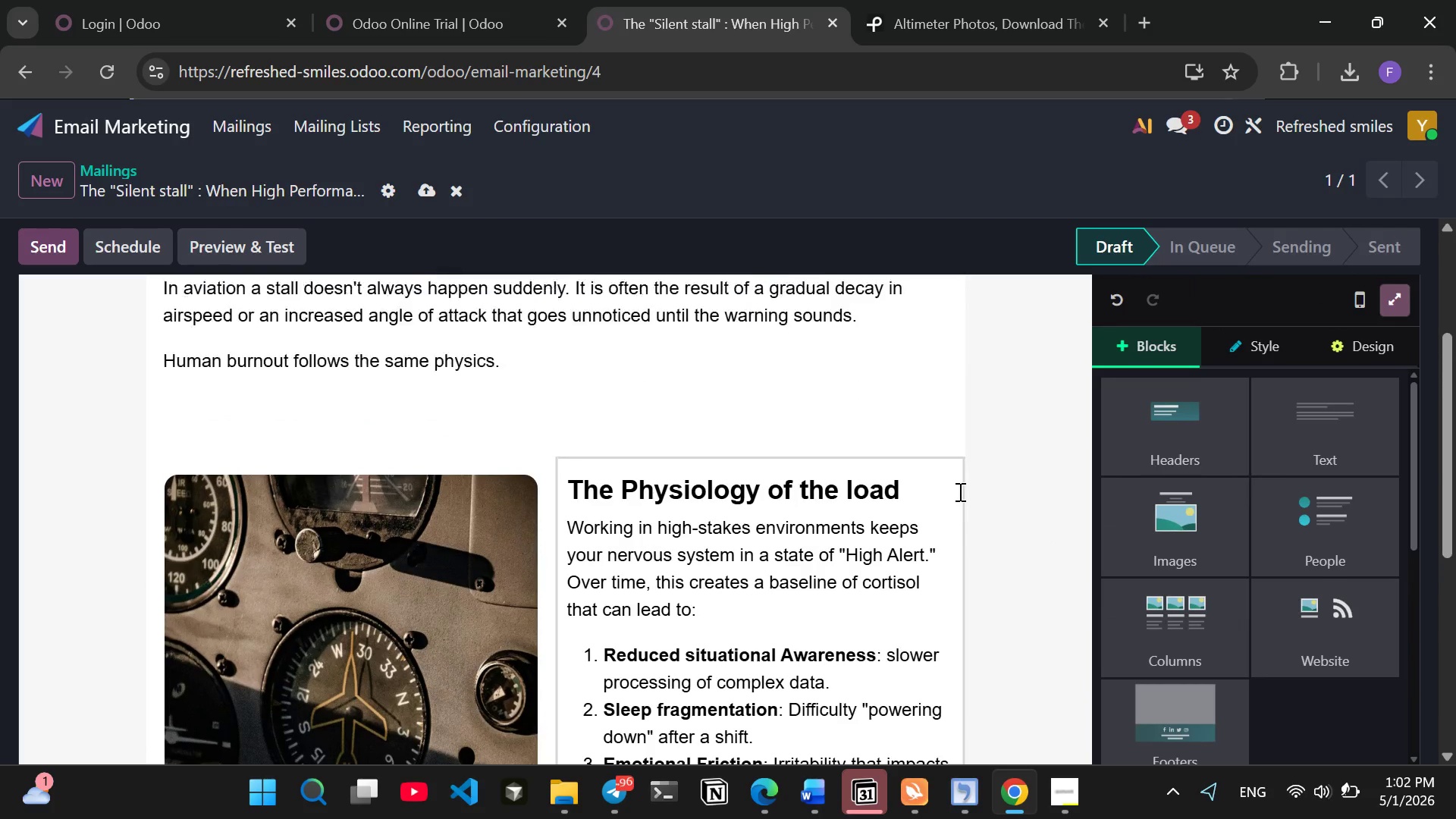 
left_click([959, 491])
 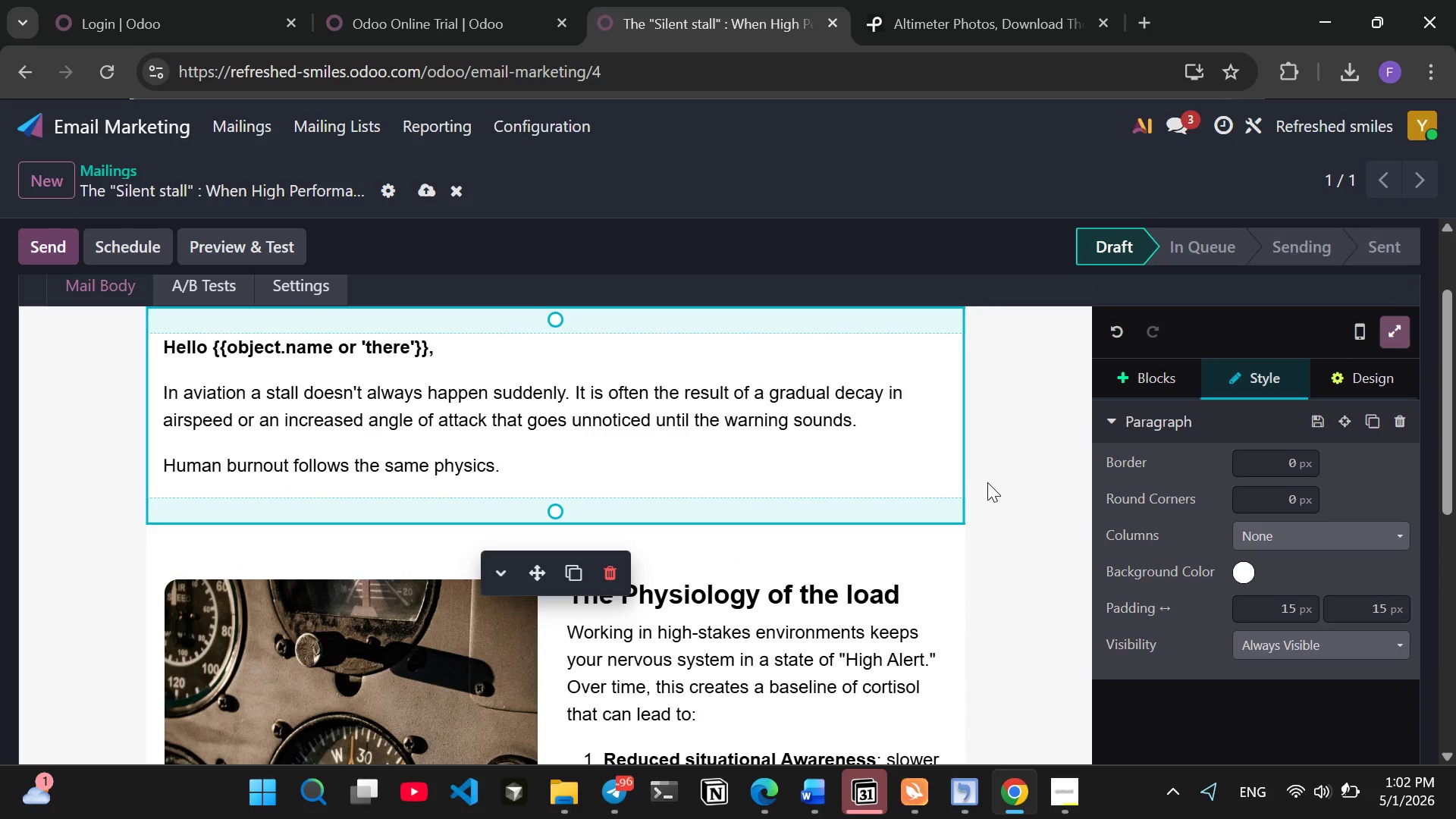 
left_click([987, 482])
 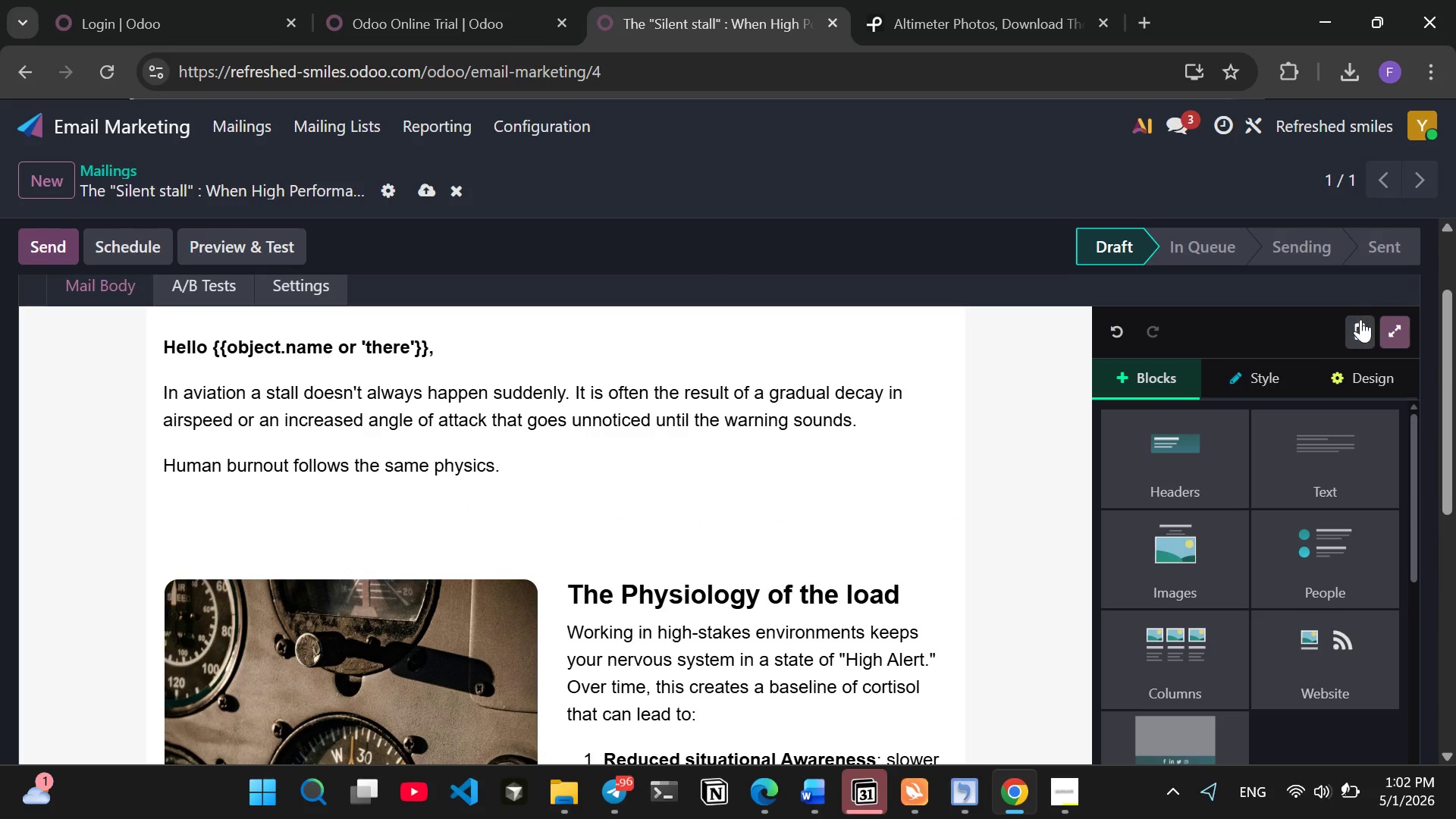 
left_click([1363, 327])
 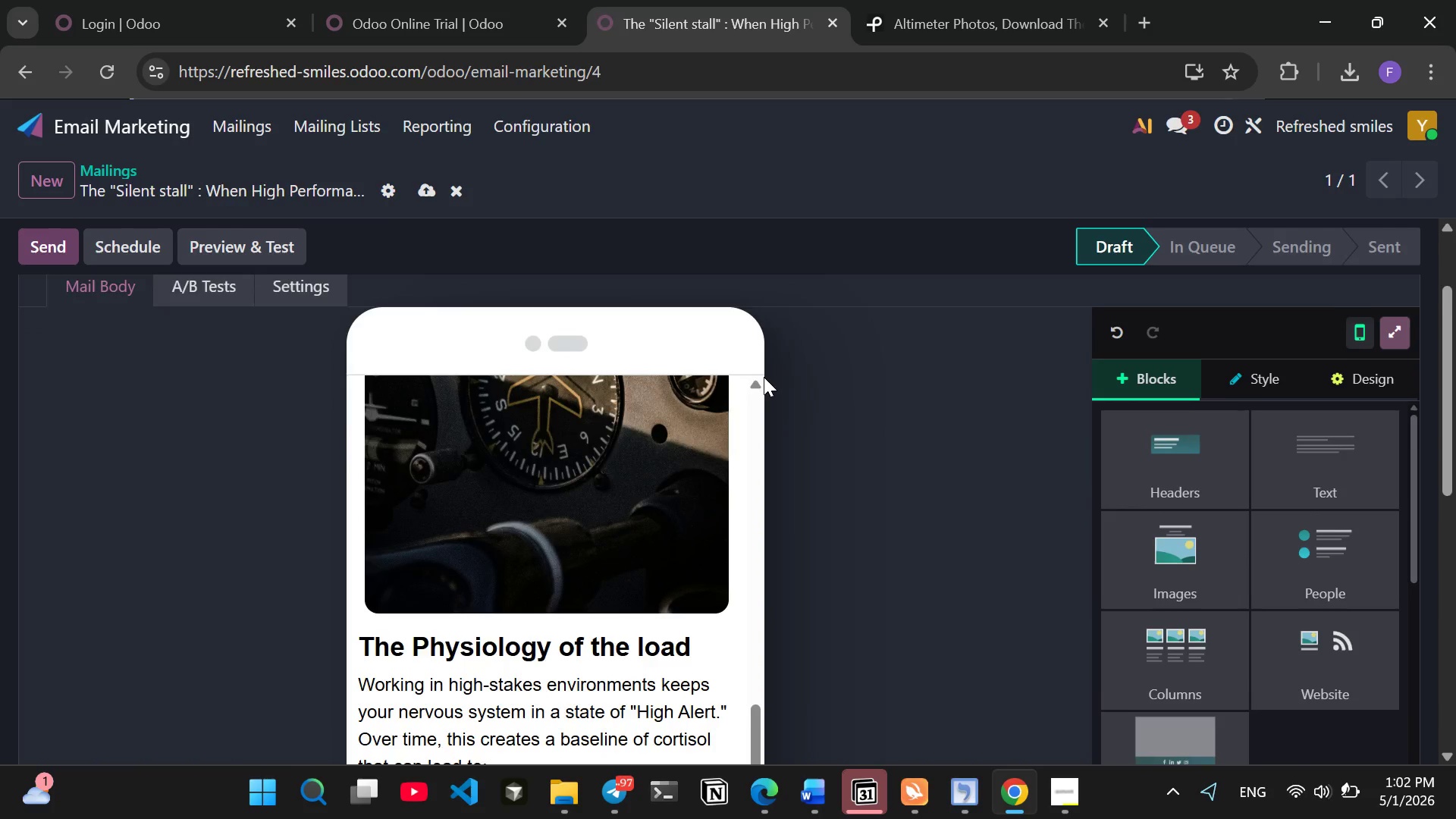 
wait(9.19)
 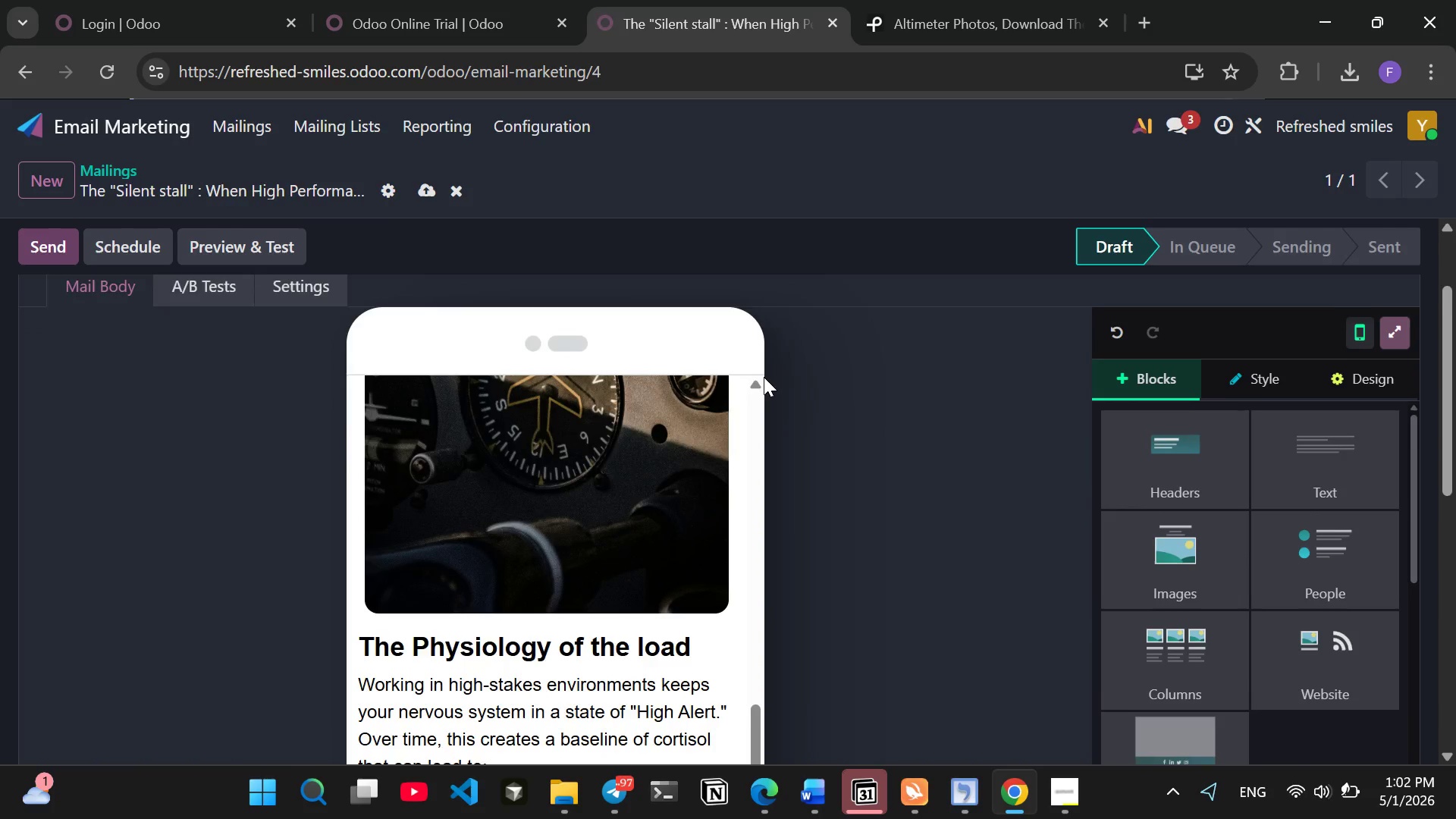 
left_click([1358, 410])
 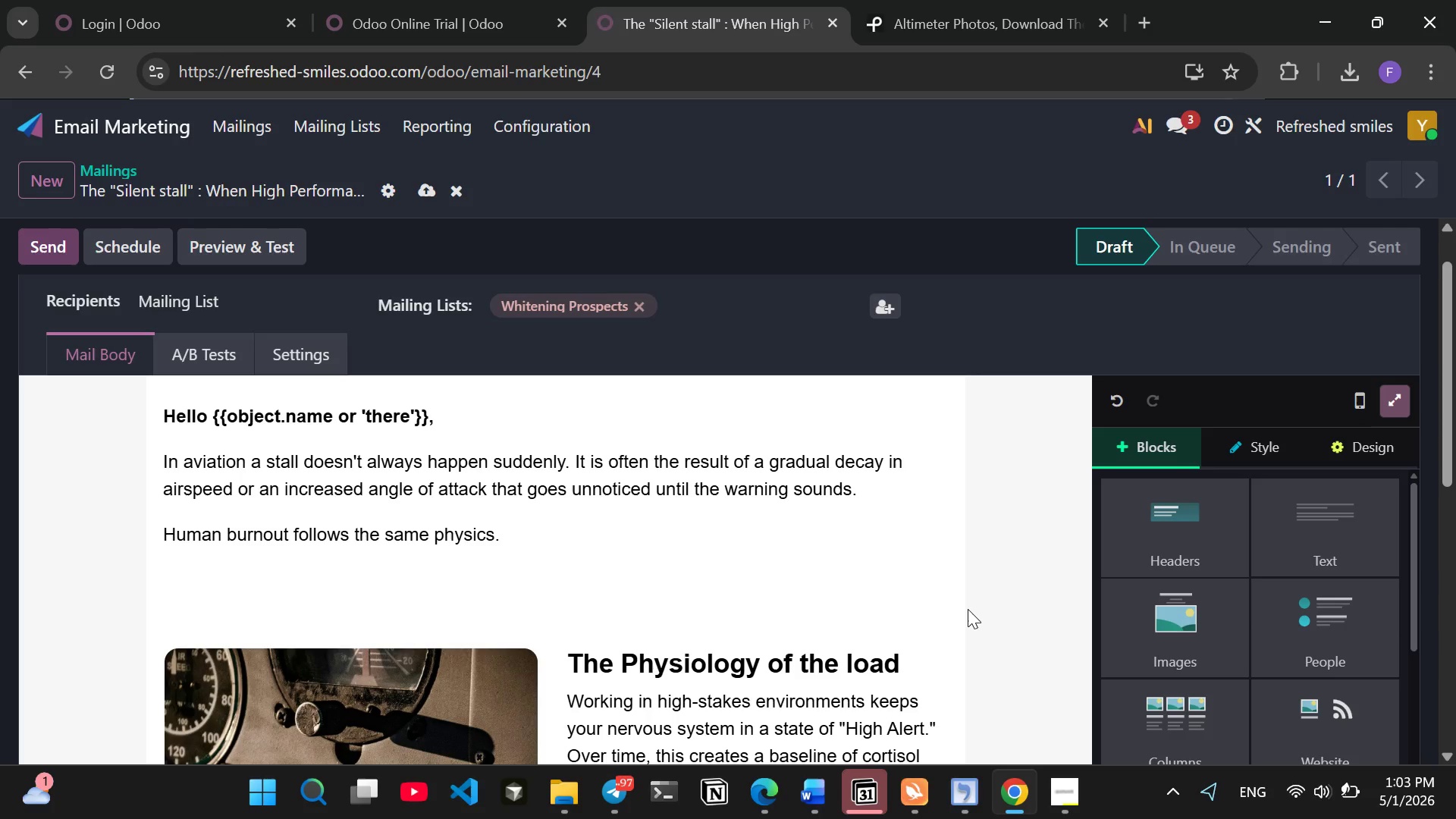 
wait(10.58)
 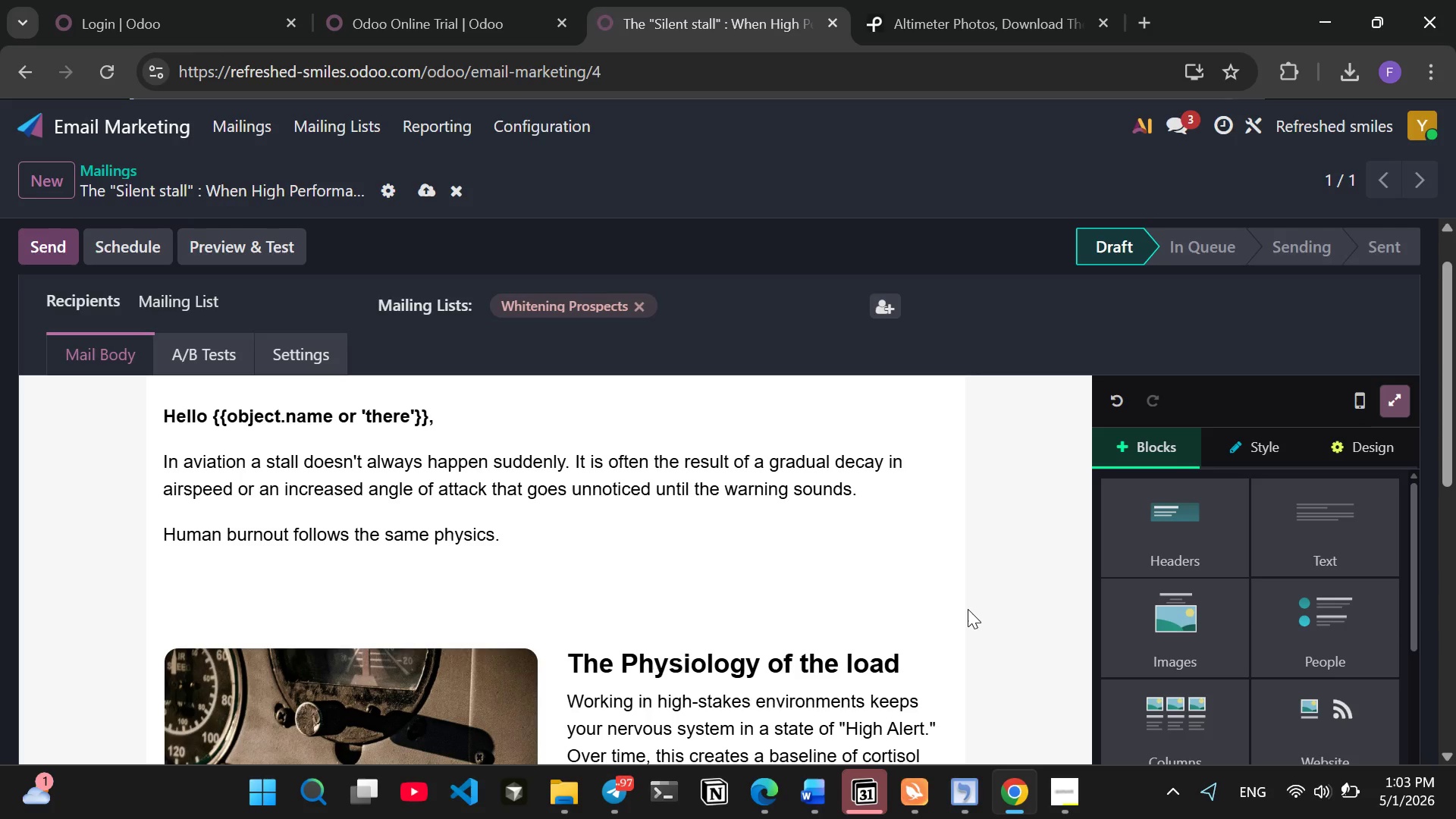 
mouse_move([1296, 565])
 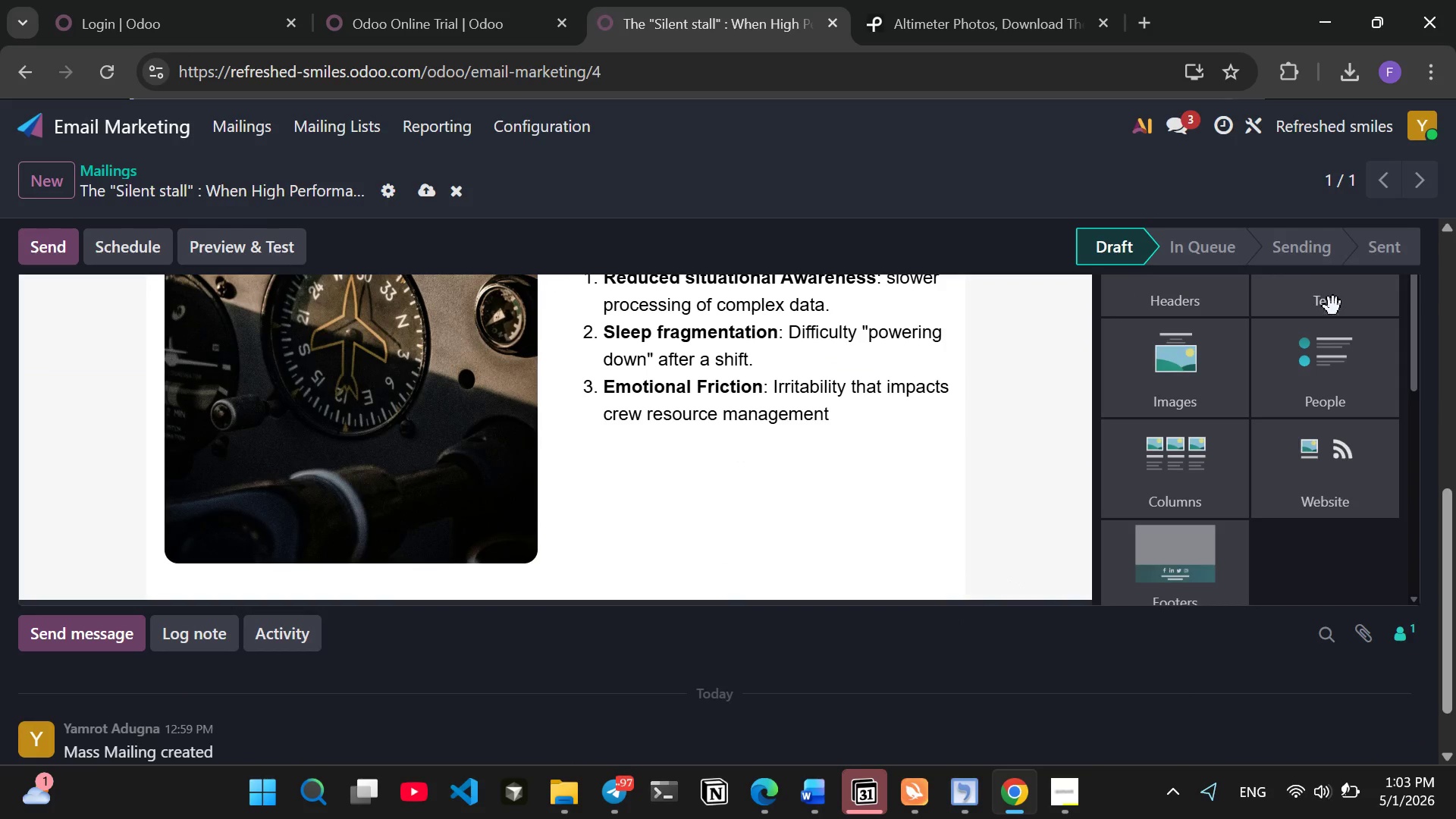 
left_click_drag(start_coordinate=[1334, 310], to_coordinate=[771, 615])
 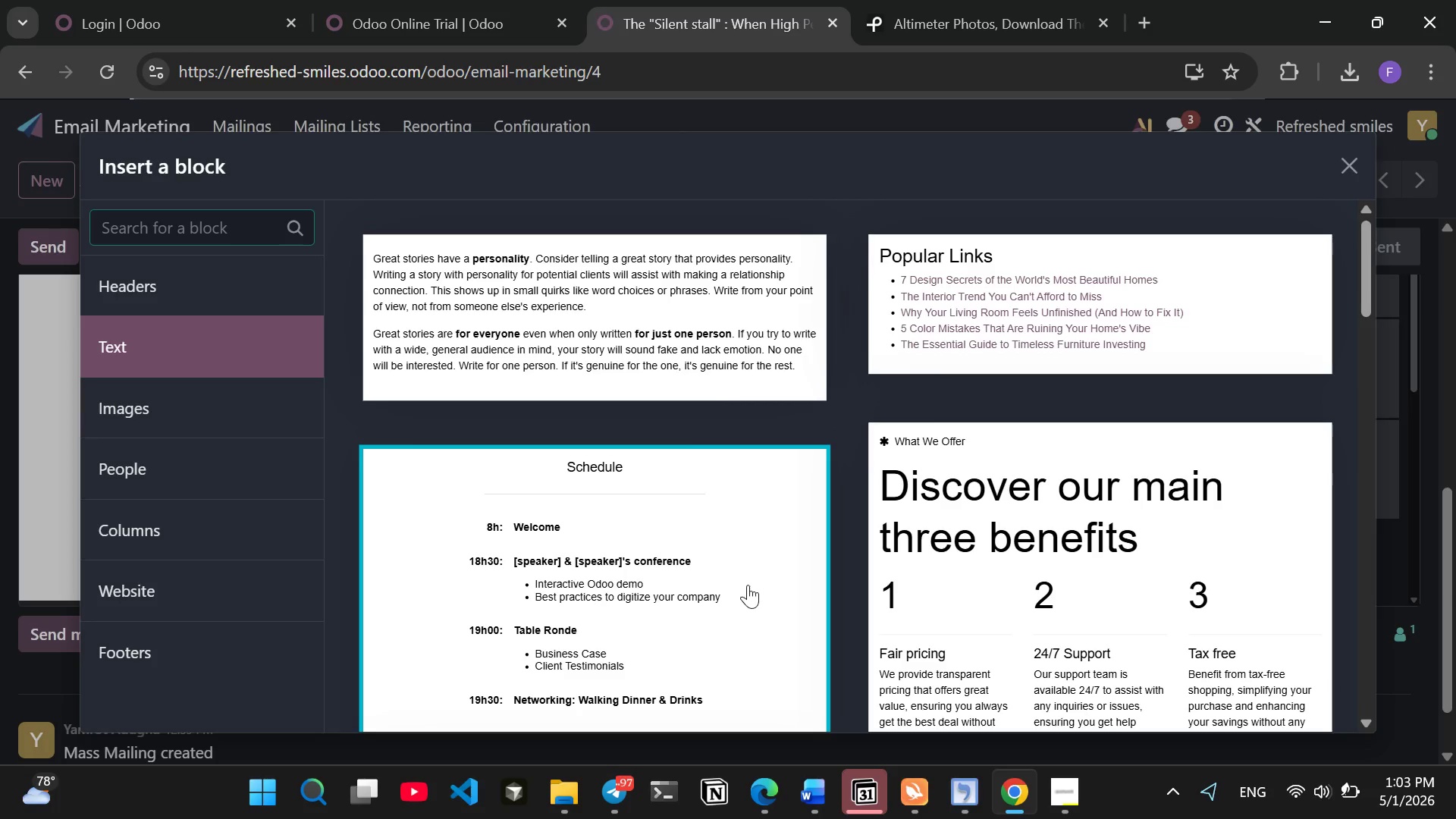 
left_click([675, 299])
 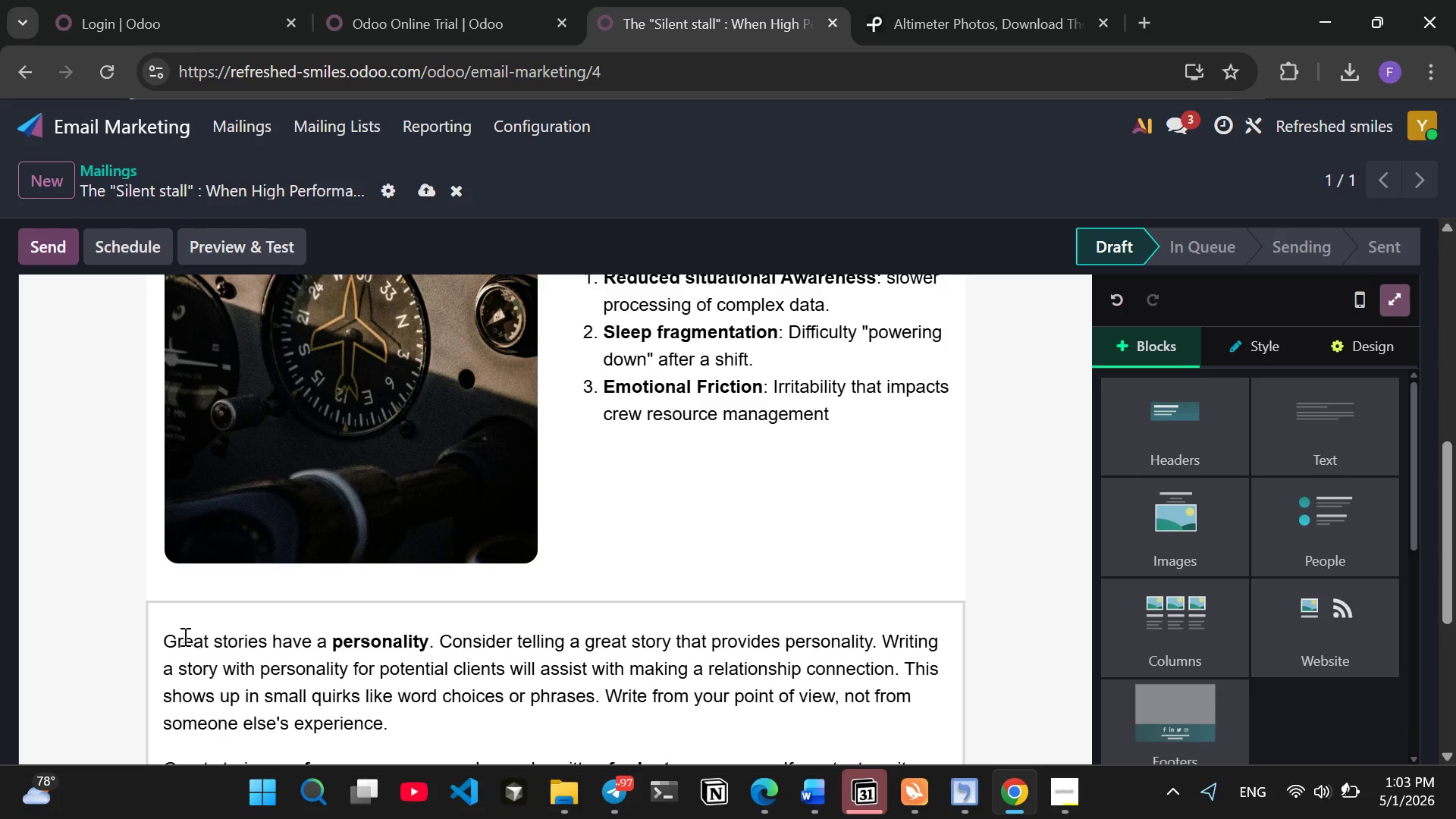 
left_click_drag(start_coordinate=[165, 635], to_coordinate=[880, 531])
 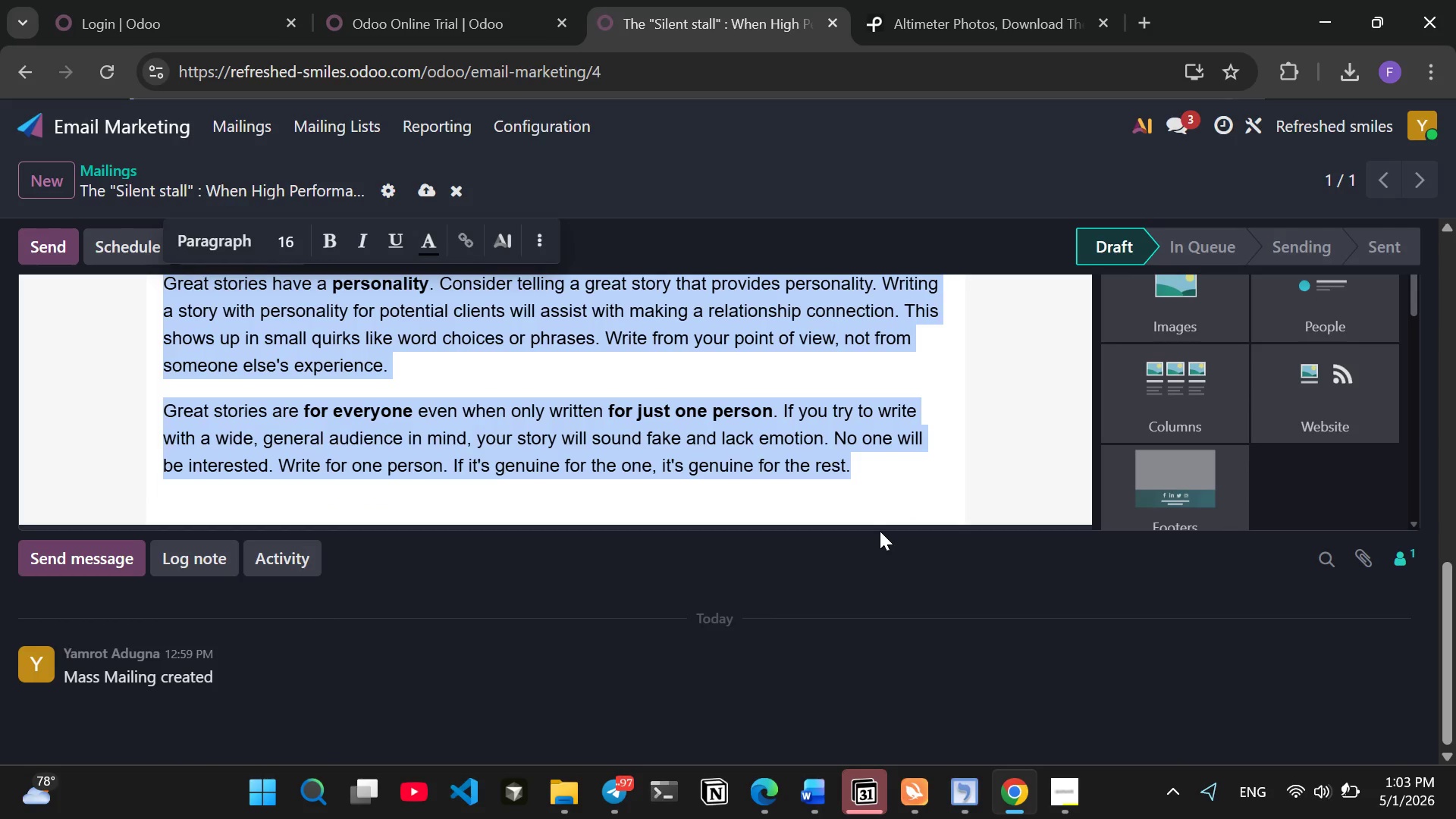 
type(Keep an a)
key(Backspace)
type(eye out for my next email, where we will discuss how to map out )
 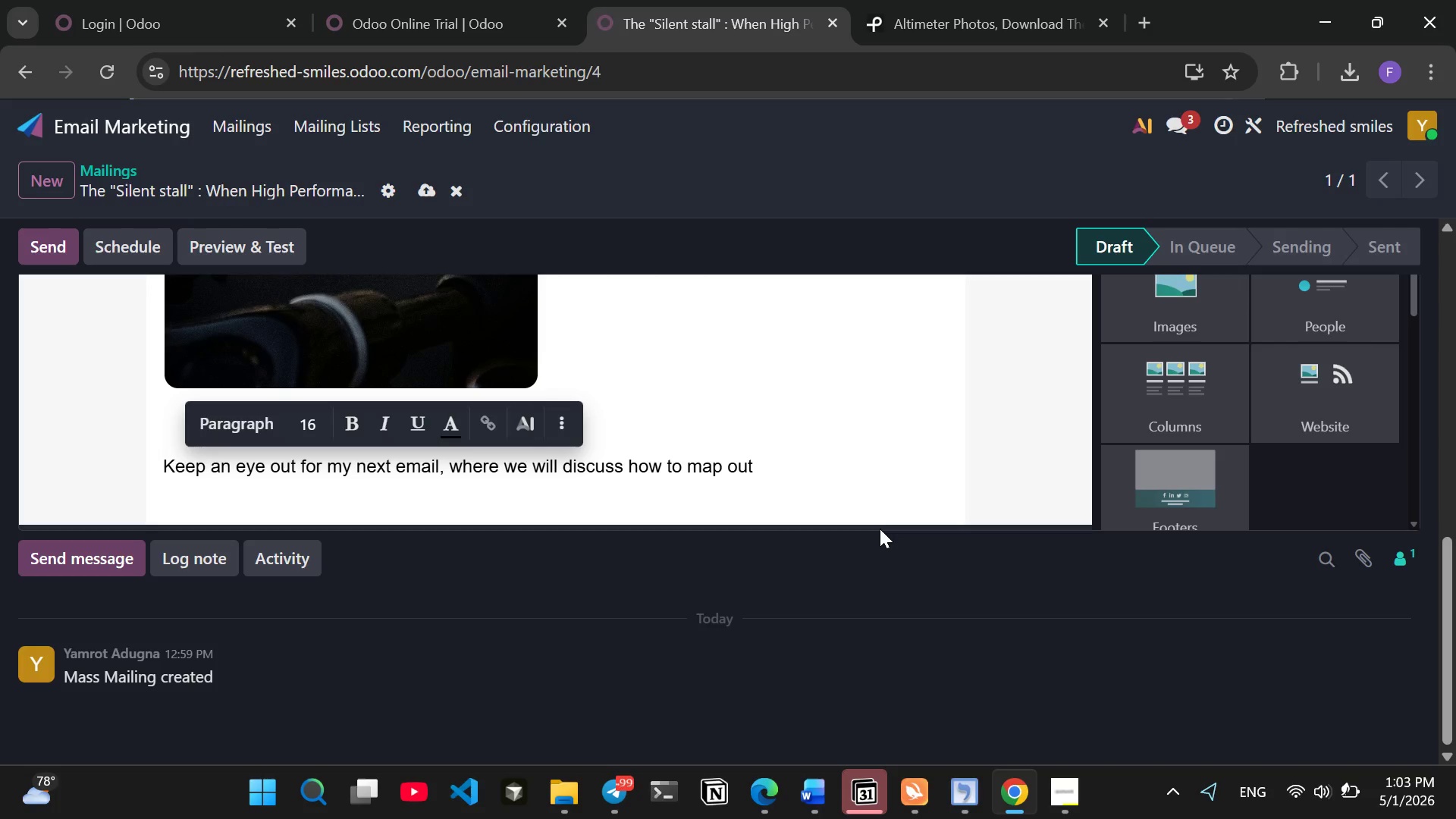 
type(a recovery "FlightP)
key(Backspace)
type( Path.")
 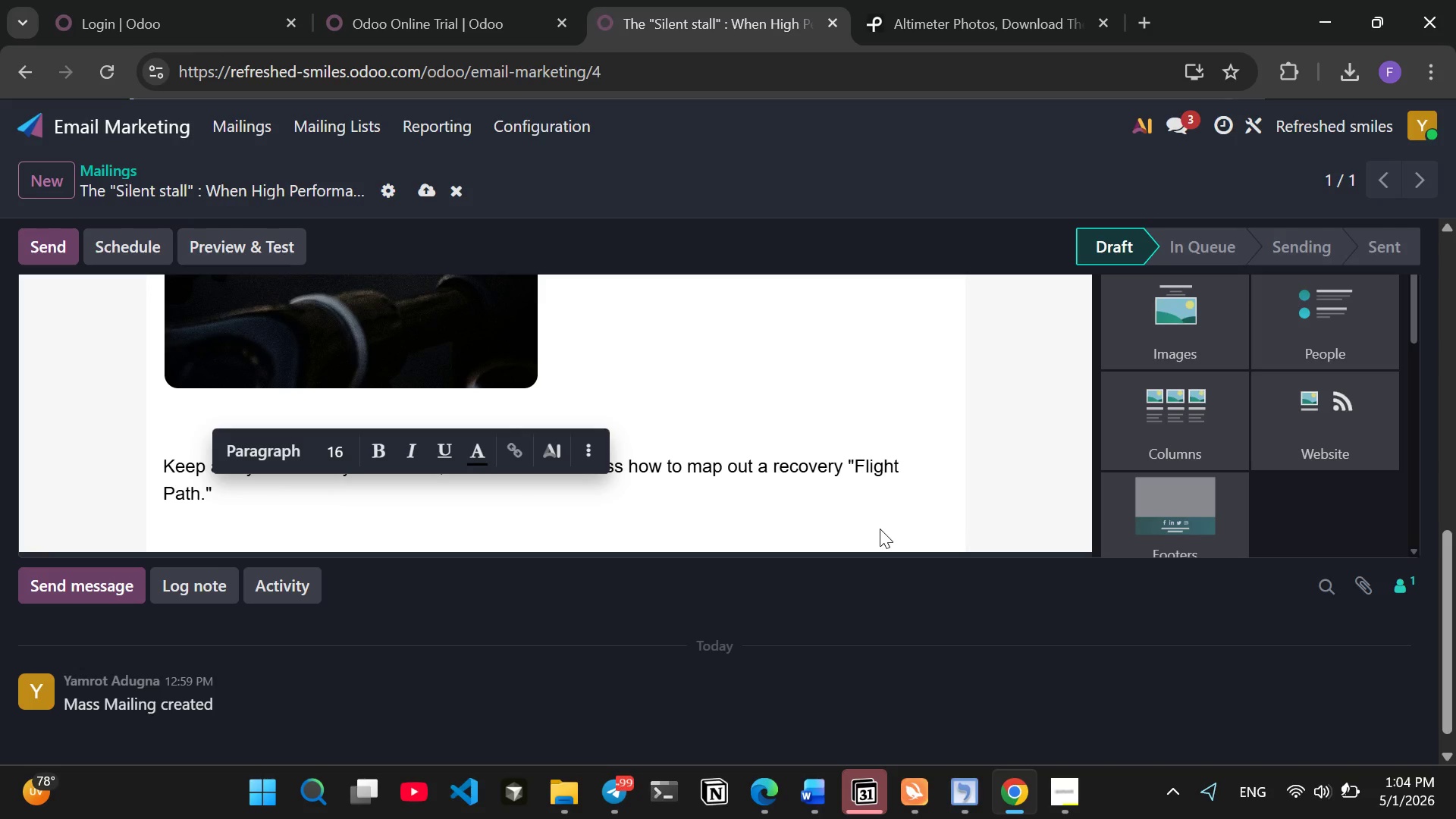 
wait(5.74)
 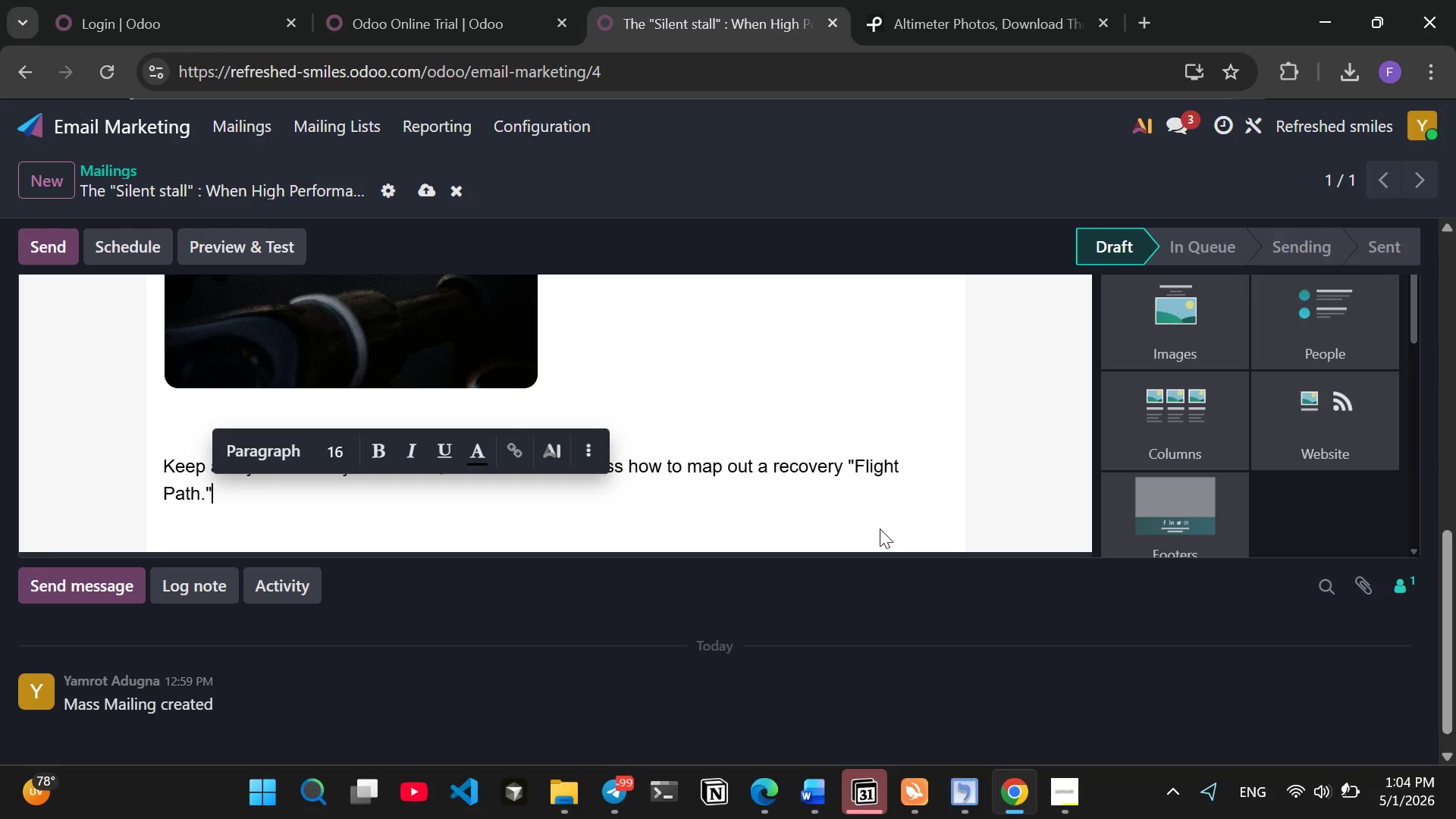 
key(Shift+Enter)
 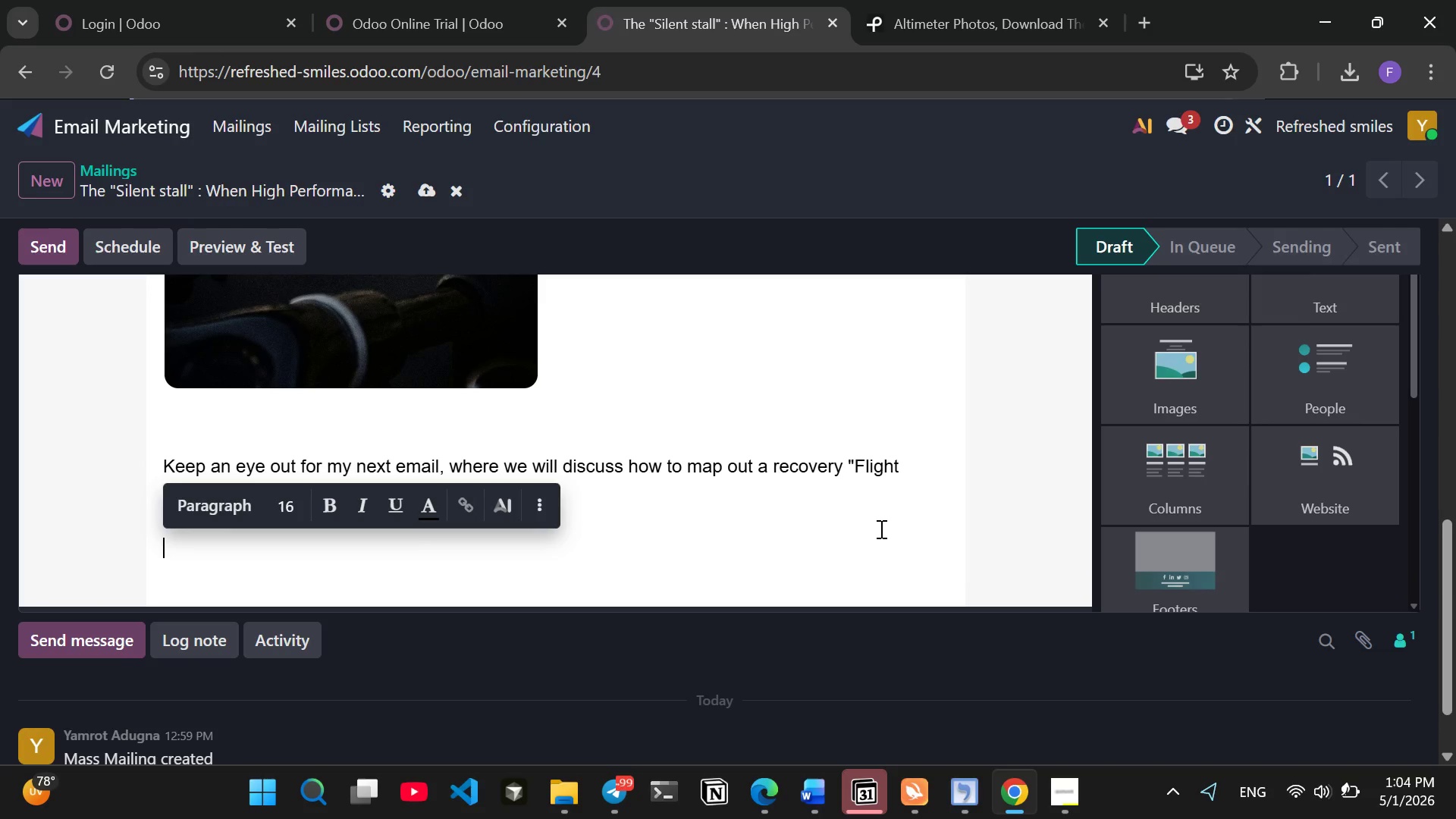 
key(Shift+Enter)
 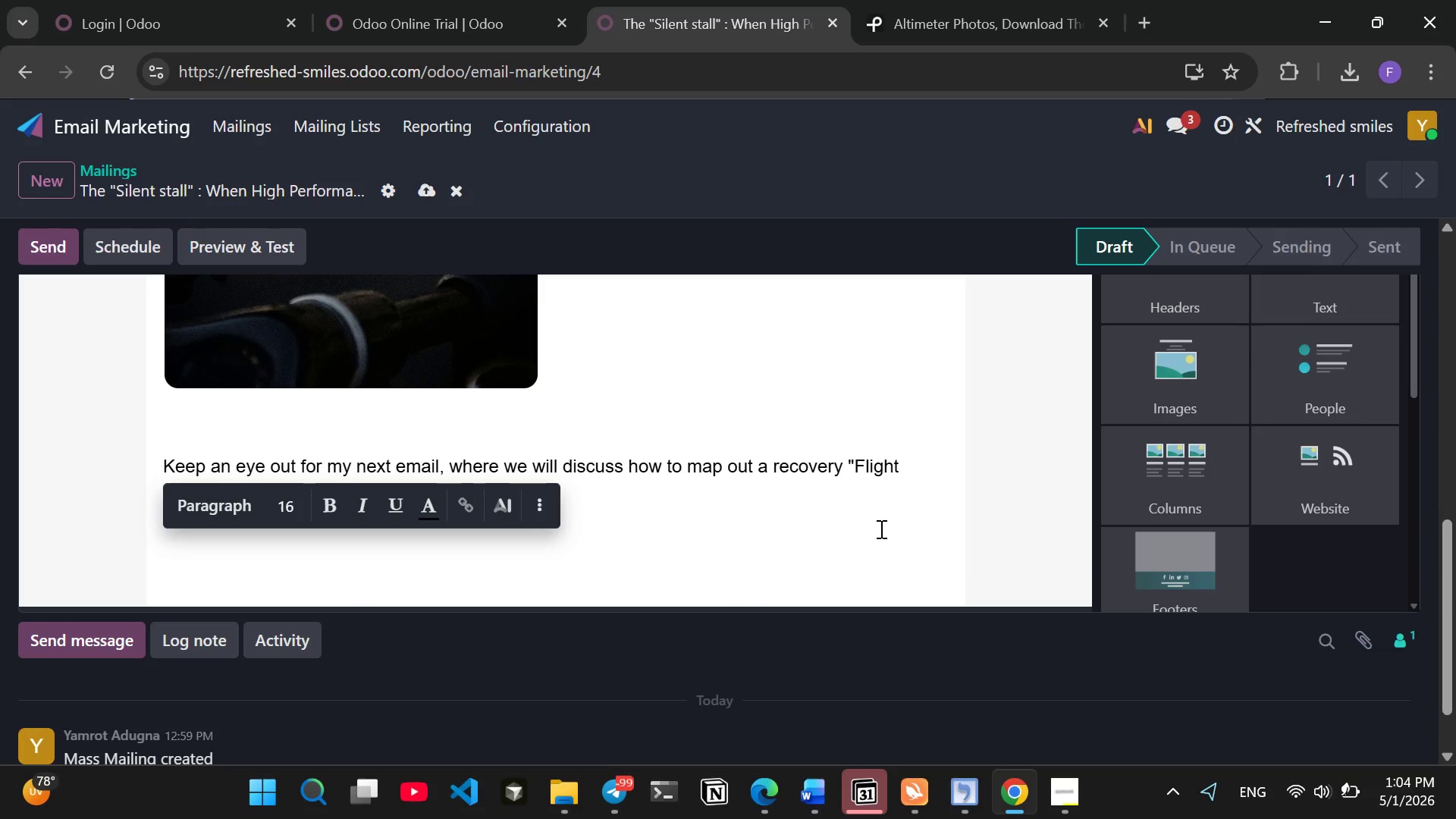 
type(Best,)
 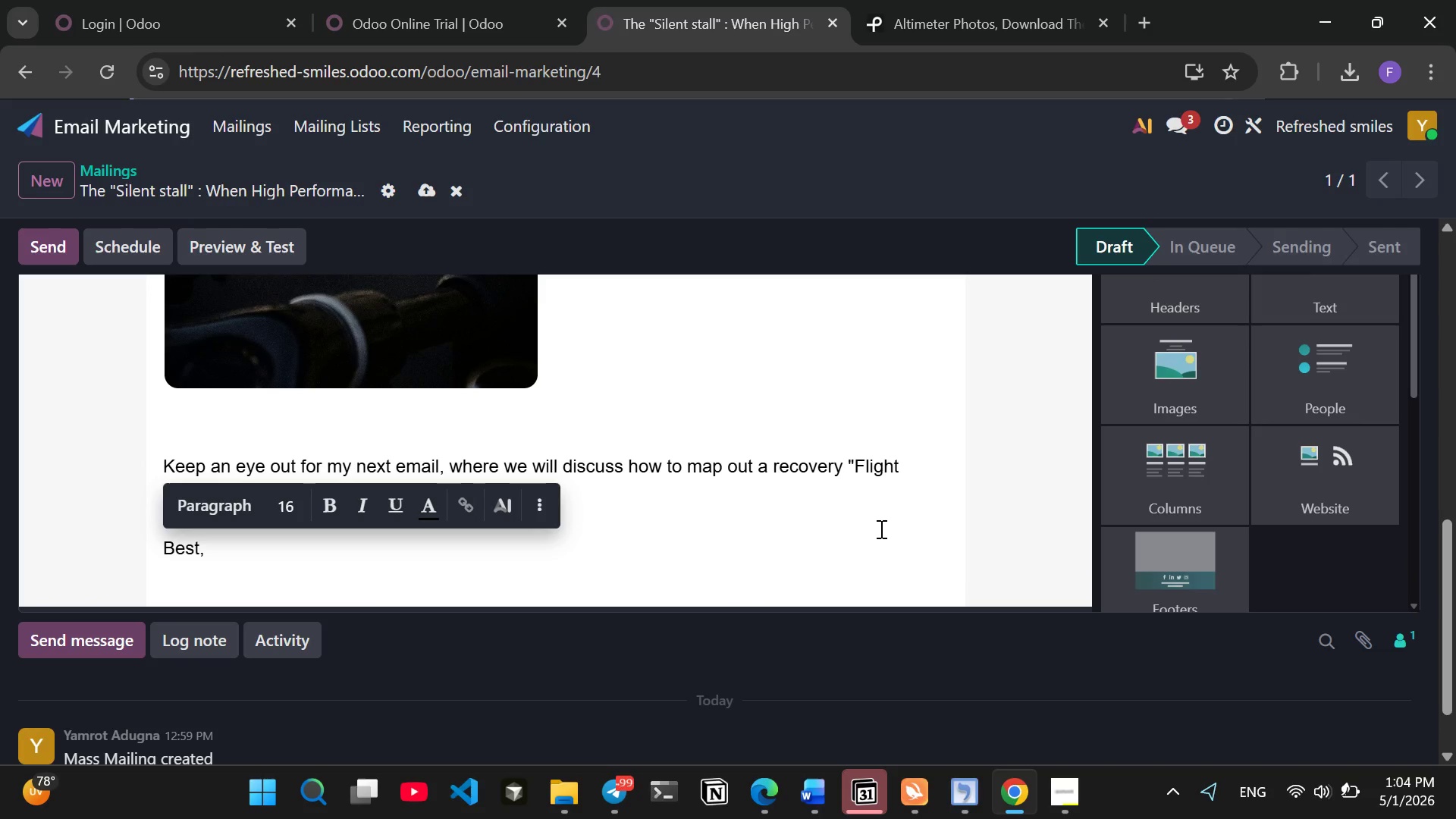 
key(Enter)
 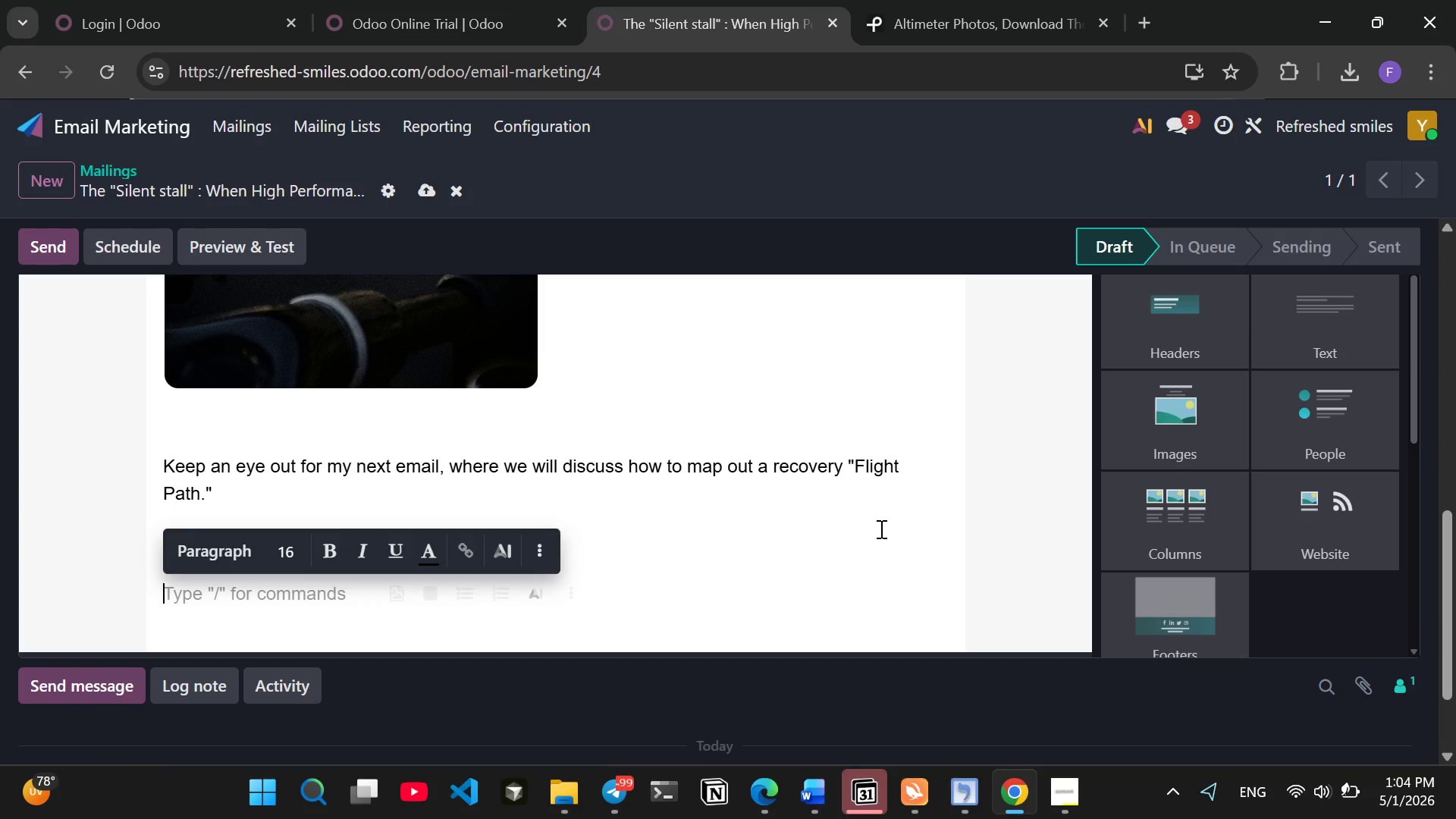 
type(The altitude Team)
 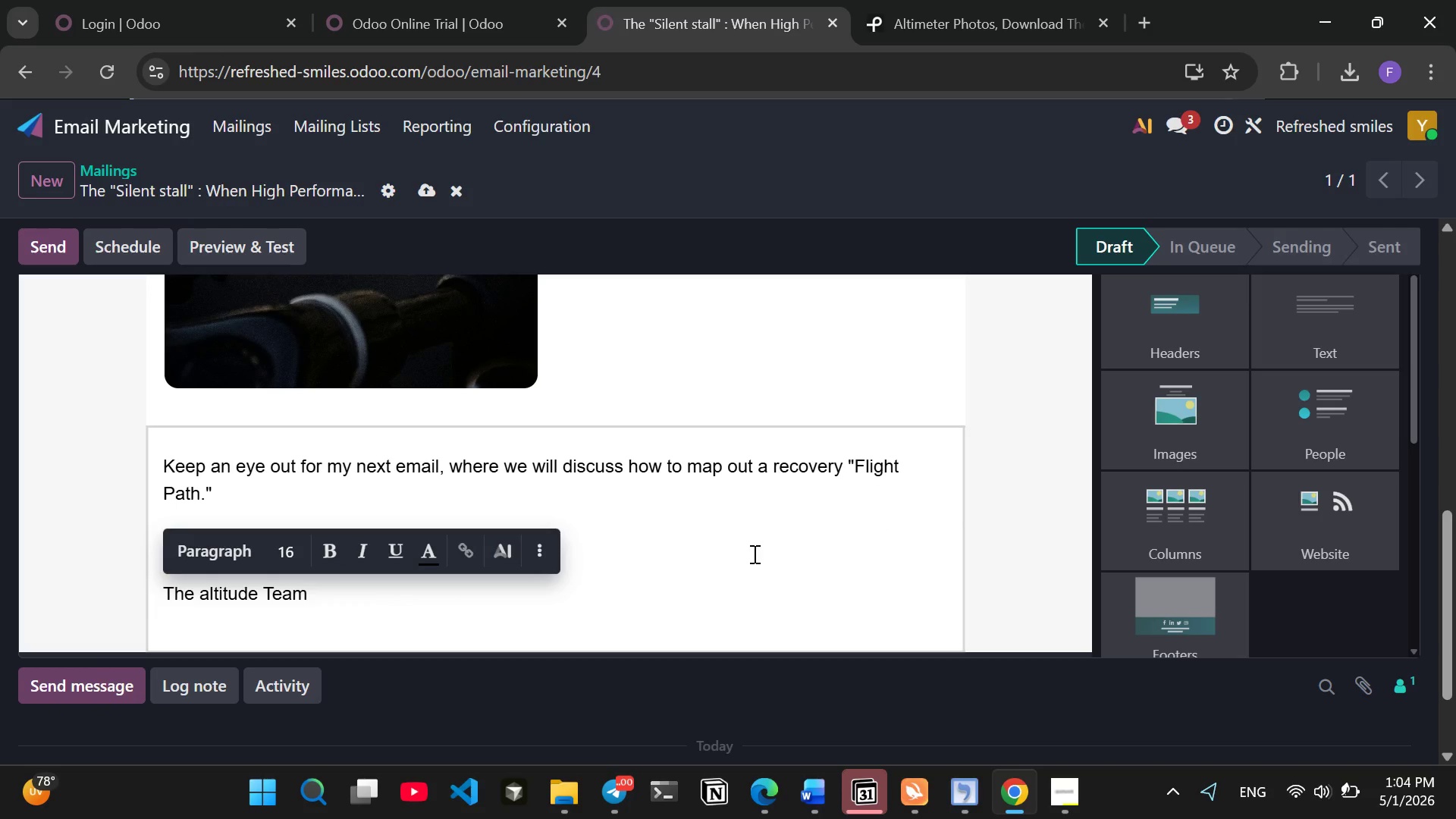 
key(ArrowLeft)
 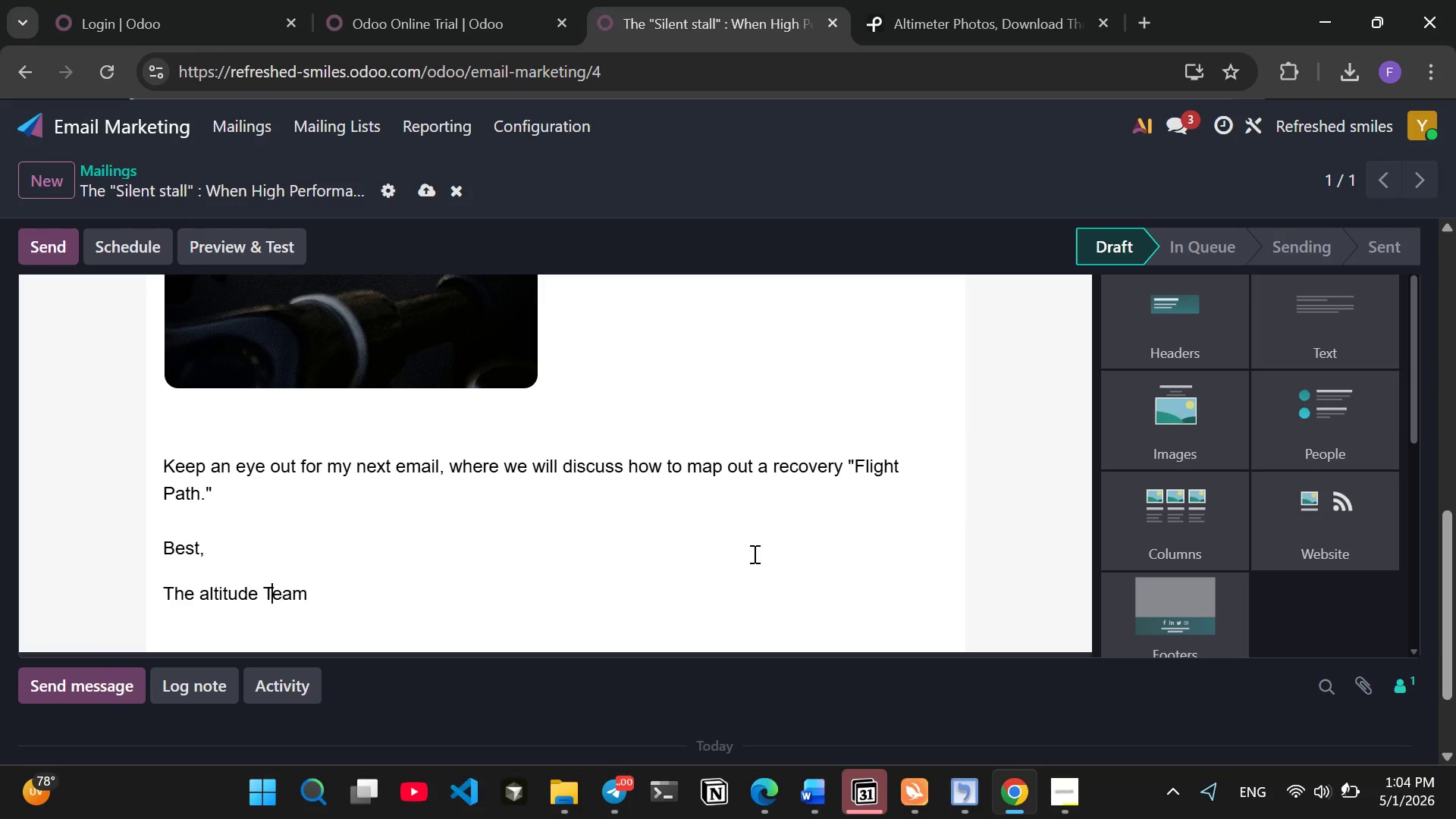 
key(ArrowLeft)
 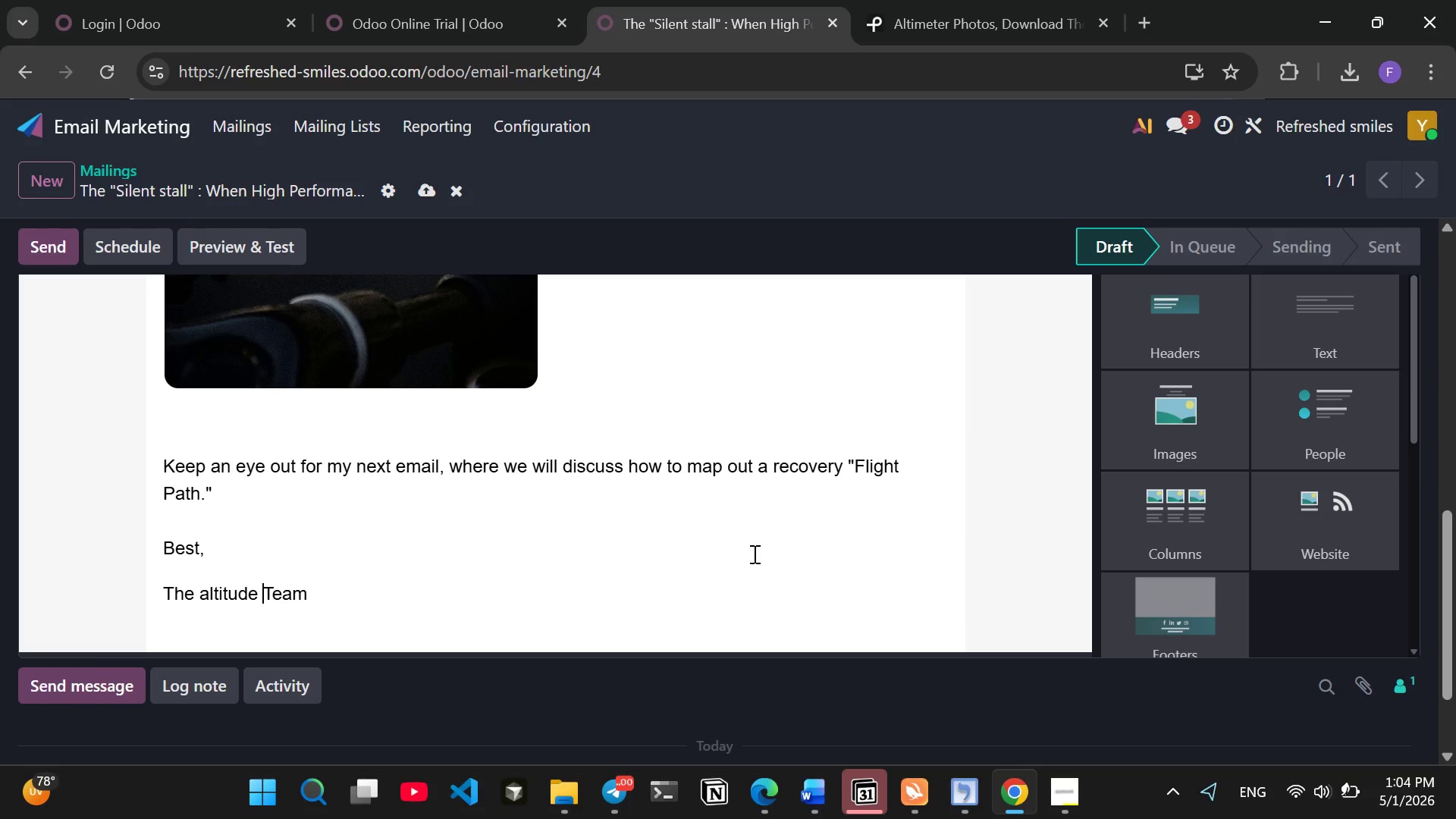 
key(ArrowLeft)
 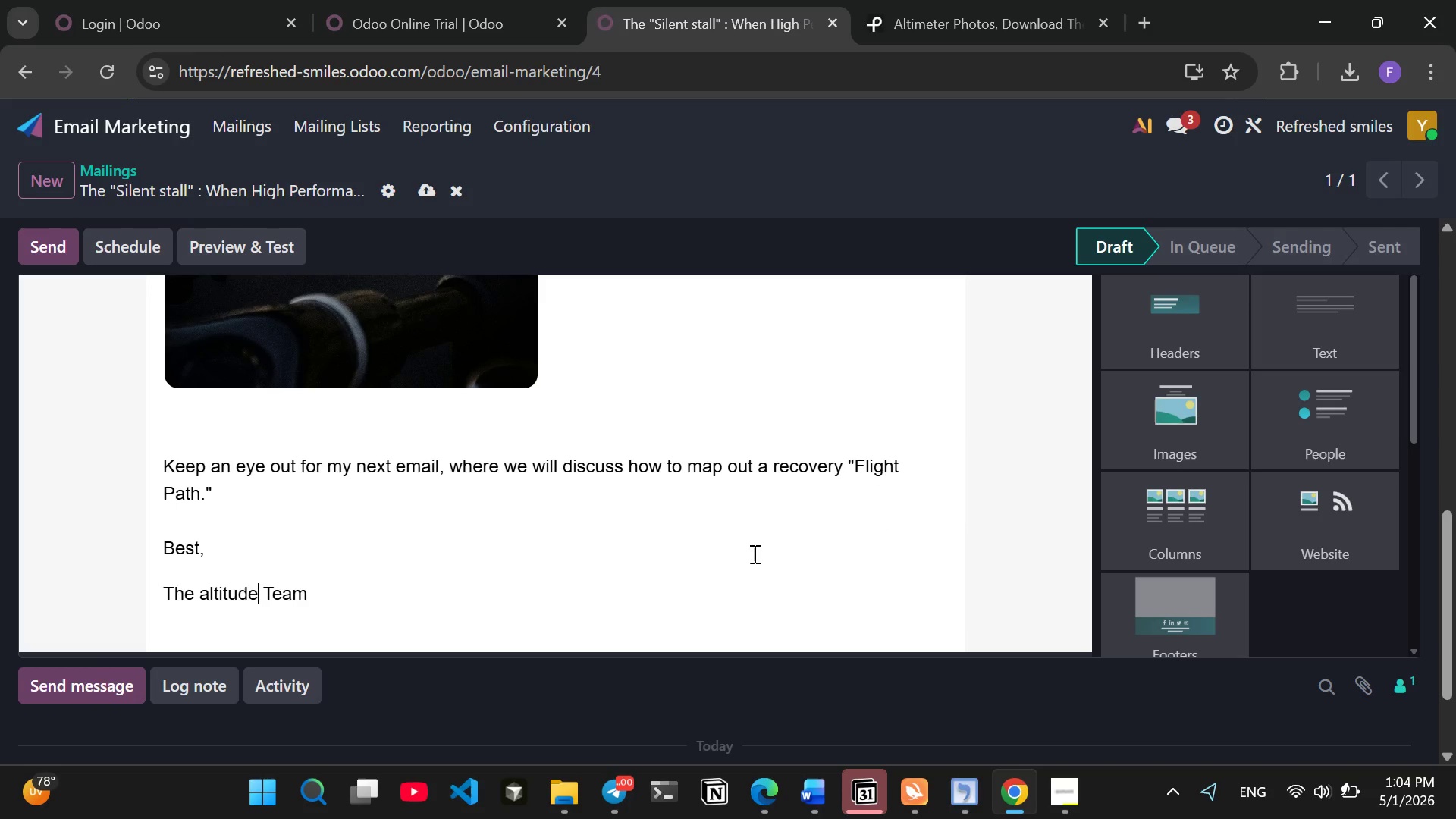 
key(ArrowLeft)
 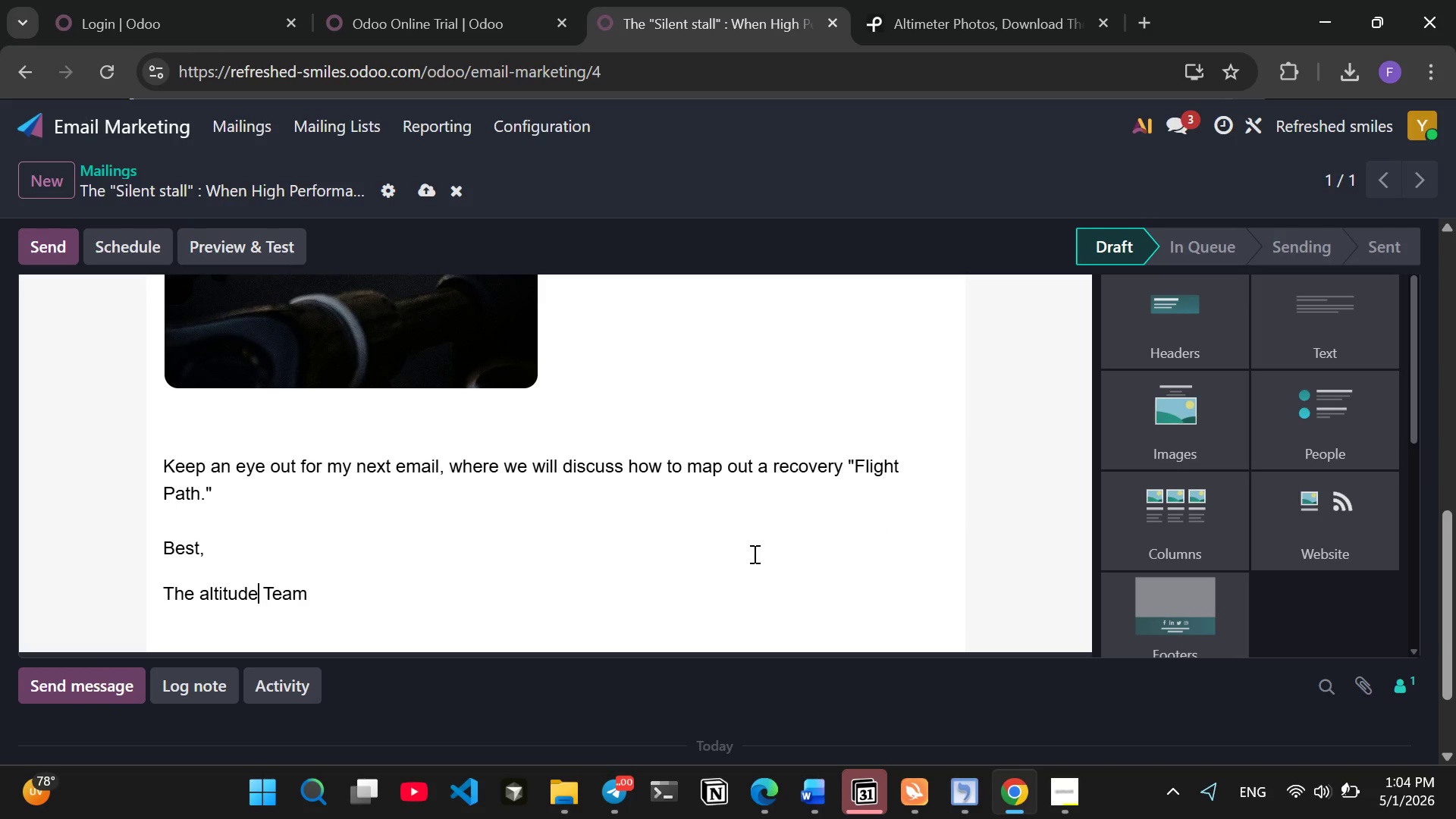 
key(ArrowLeft)
 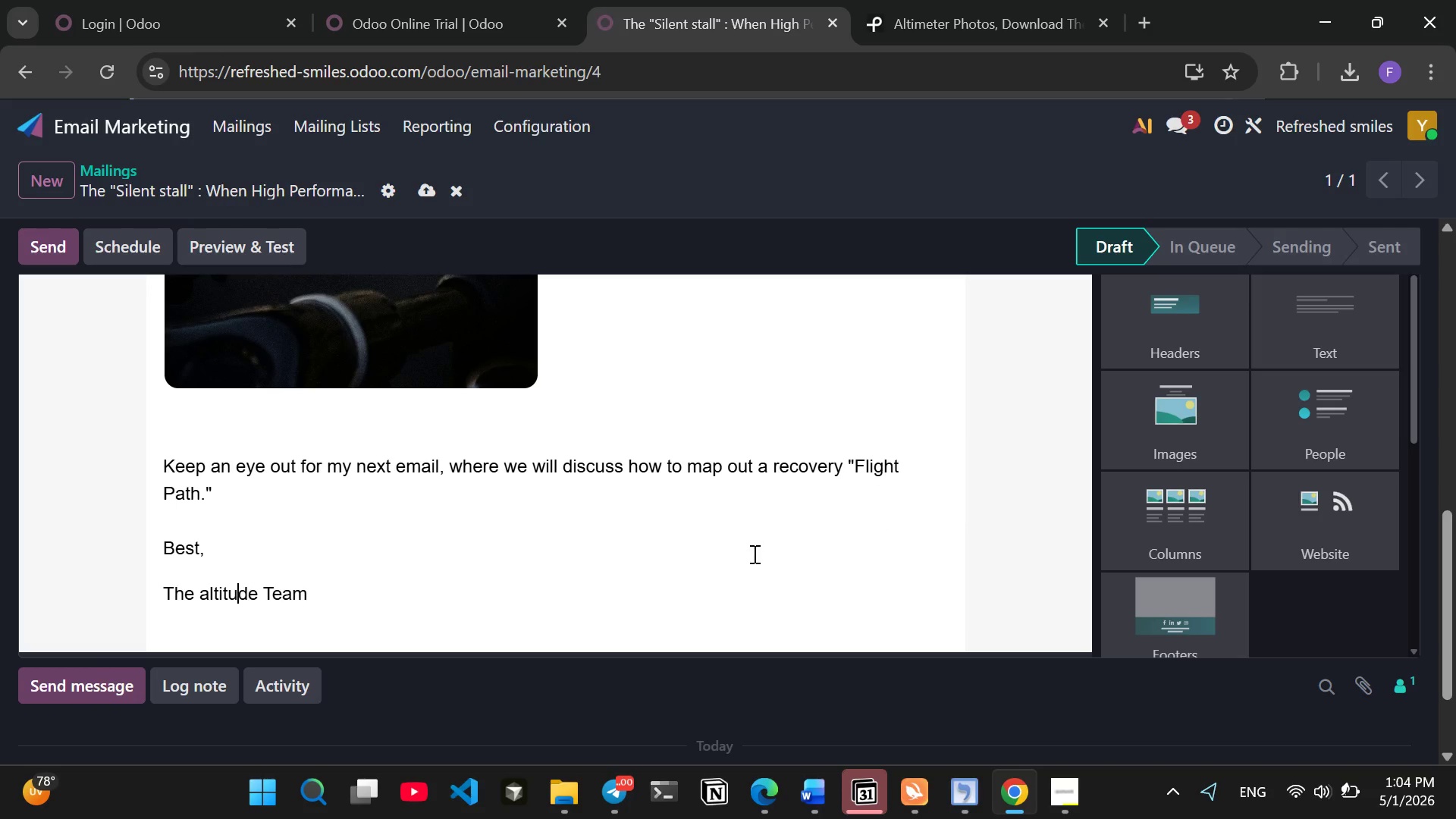 
key(ArrowLeft)
 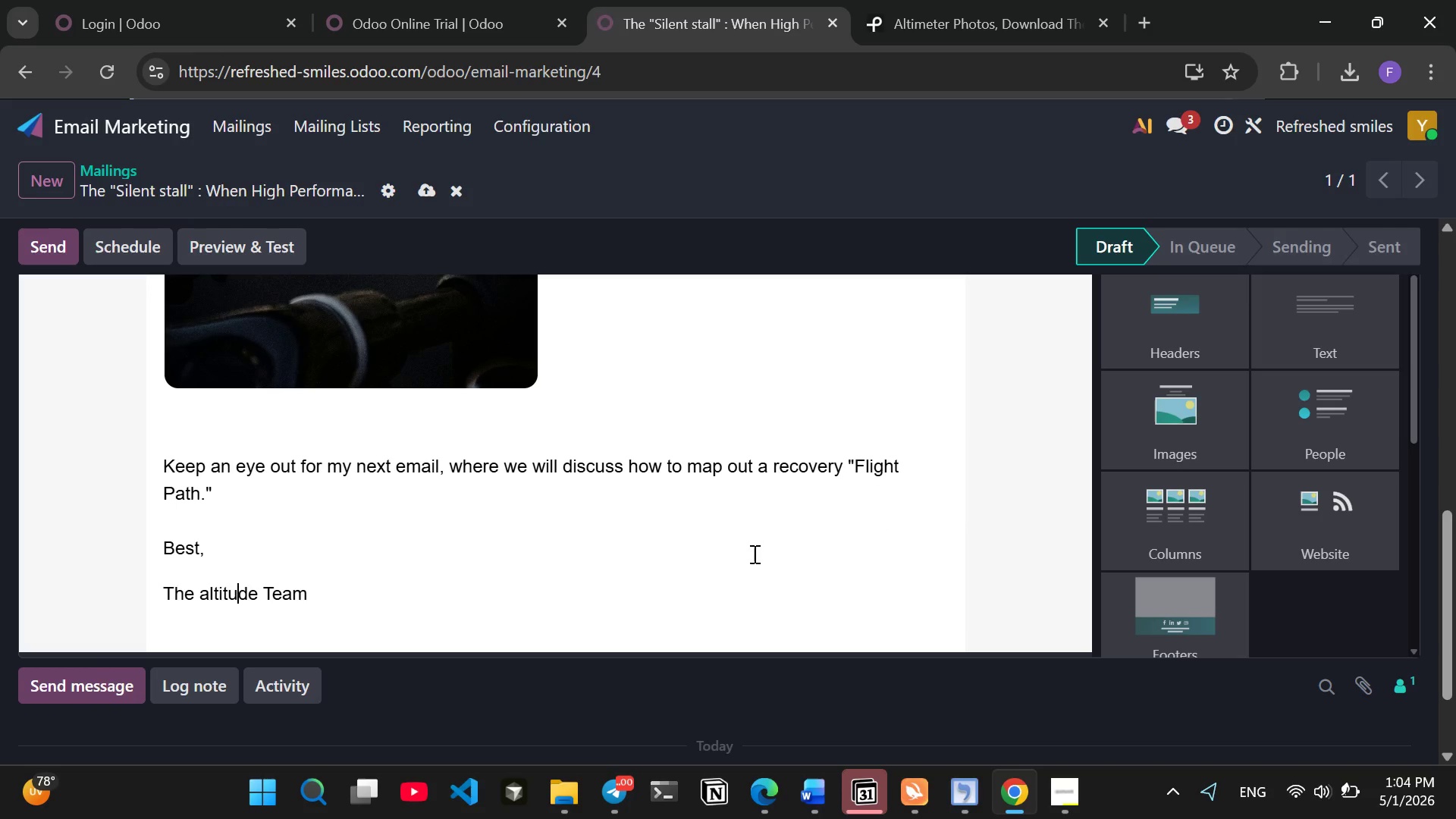 
key(ArrowLeft)
 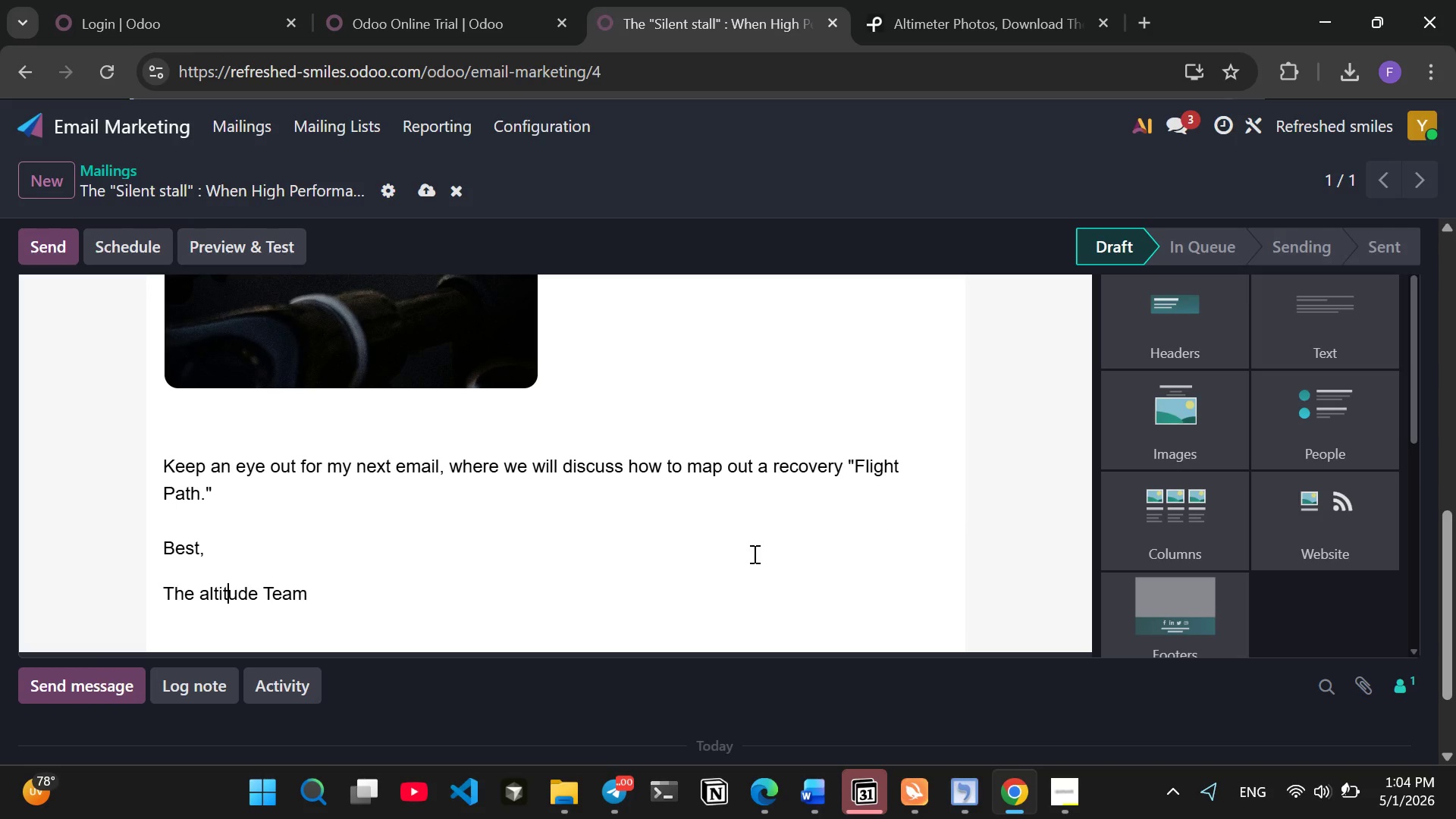 
key(ArrowLeft)
 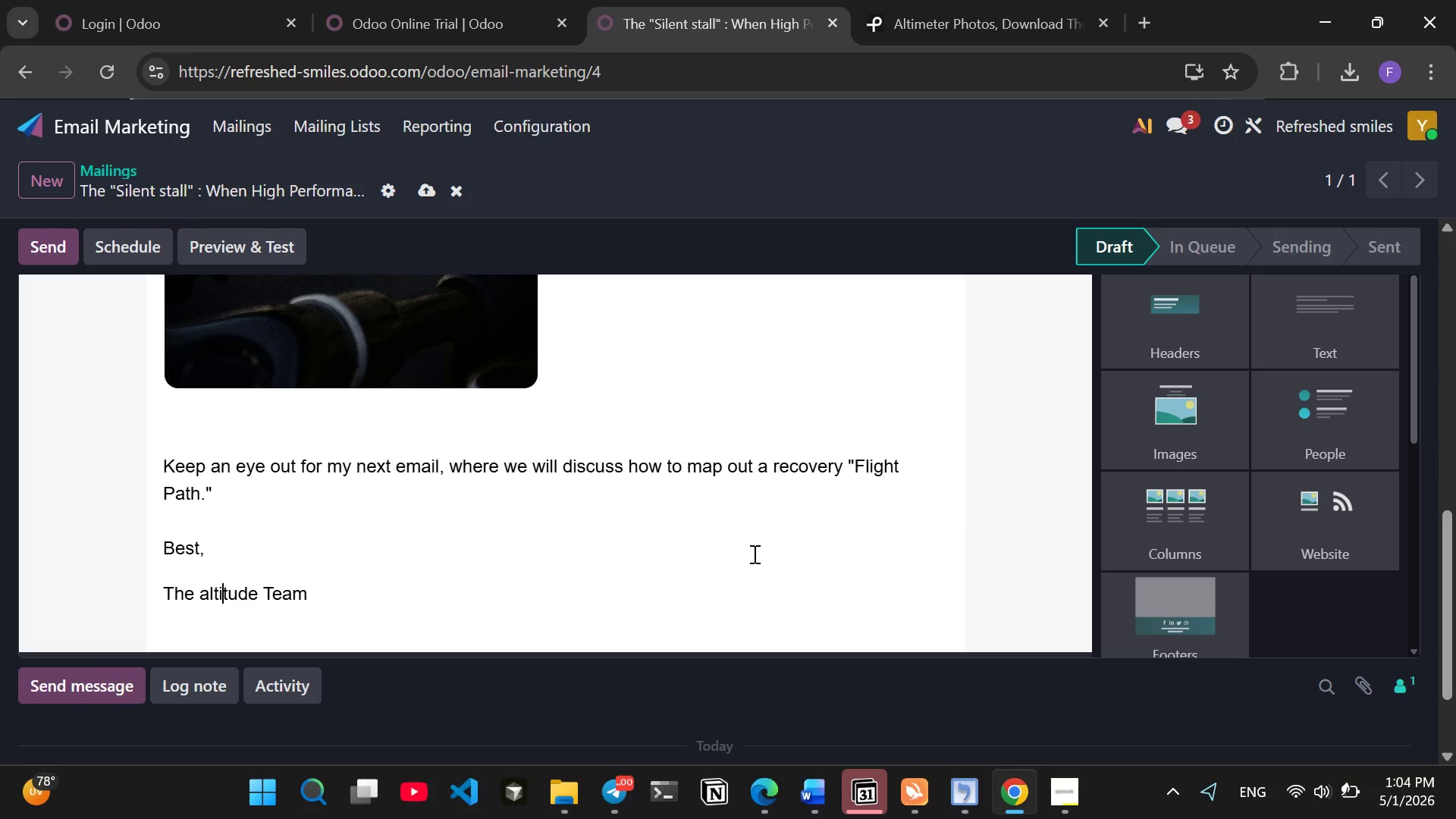 
key(ArrowLeft)
 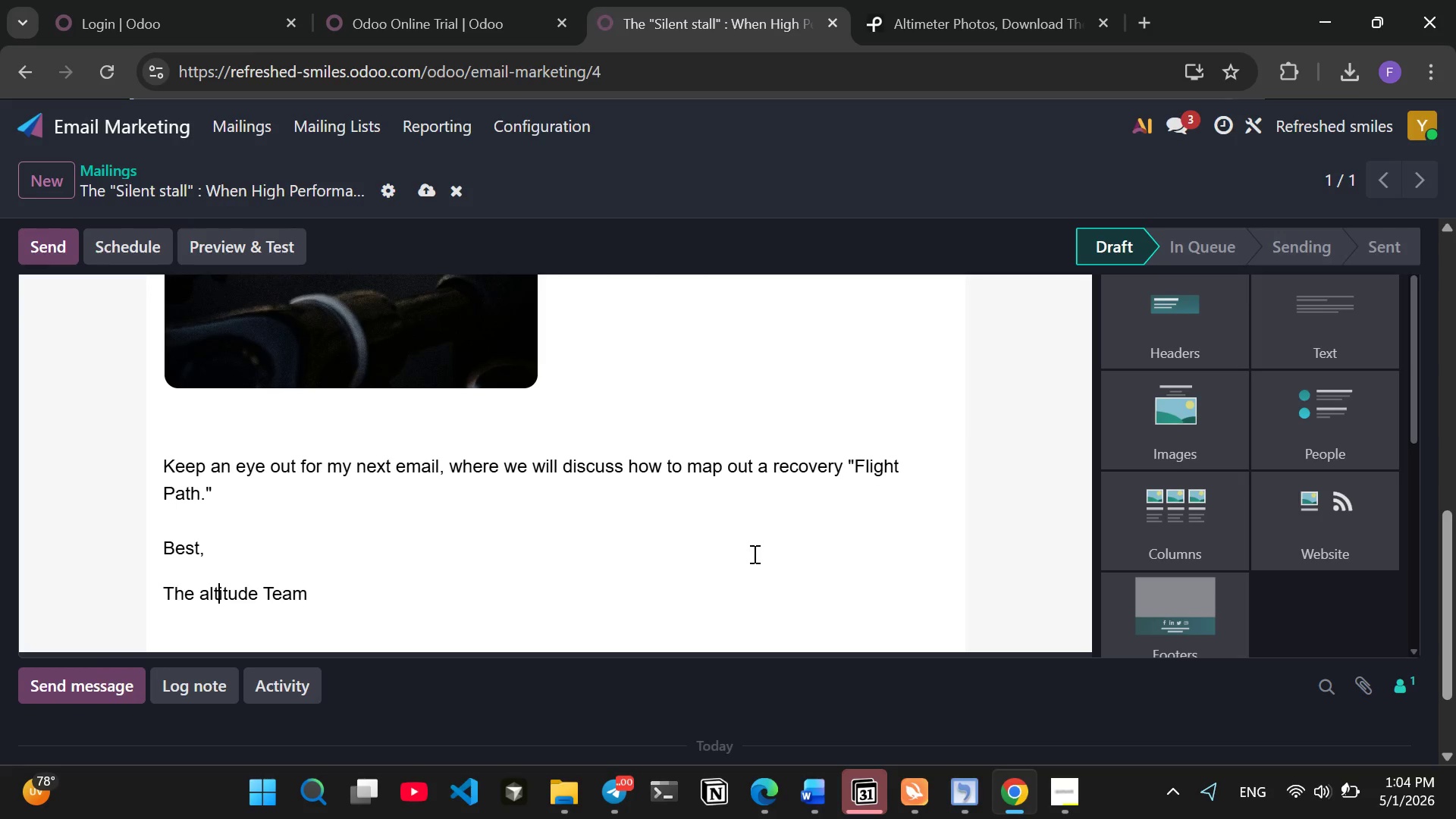 
key(ArrowLeft)
 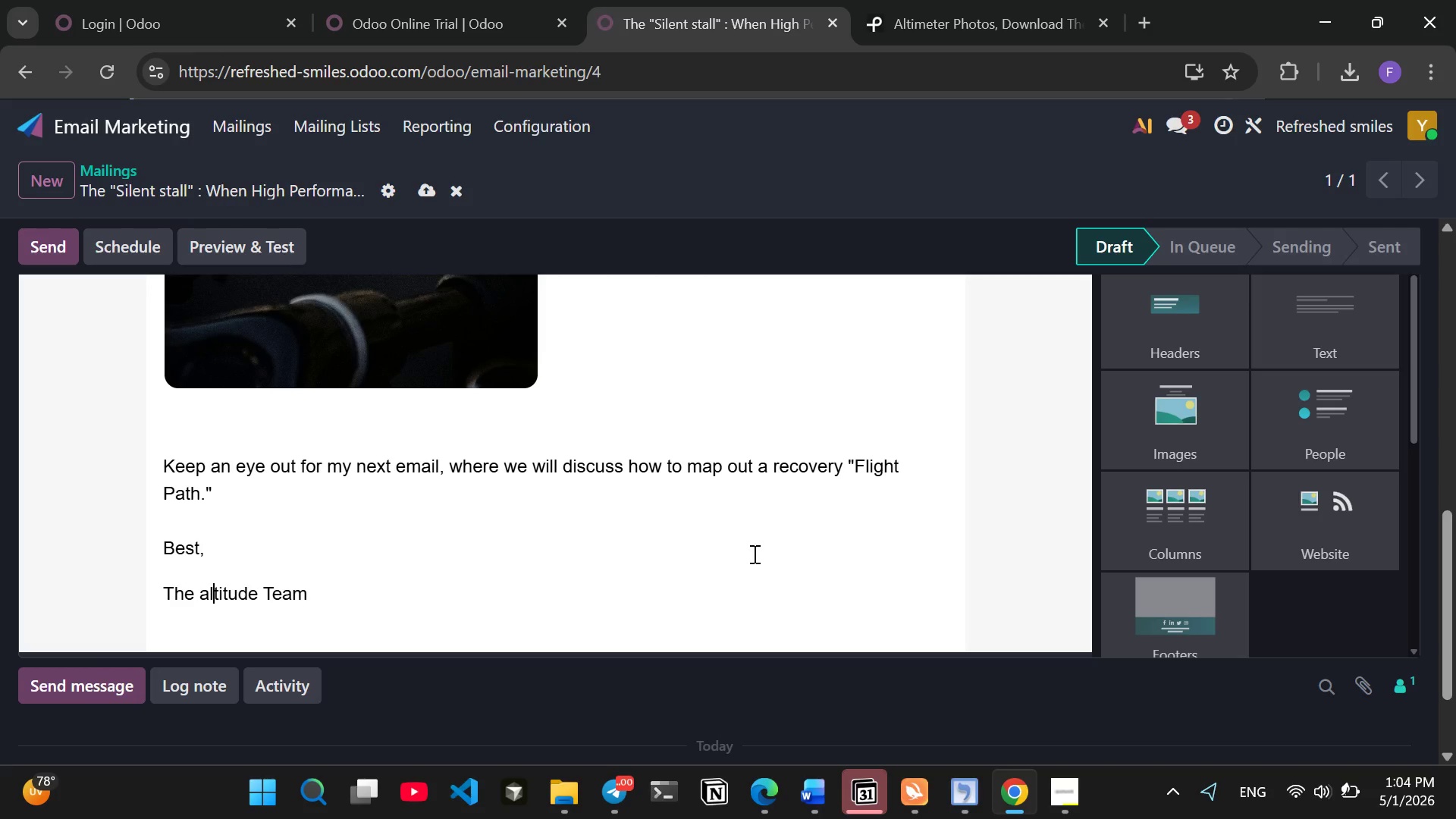 
key(ArrowLeft)
 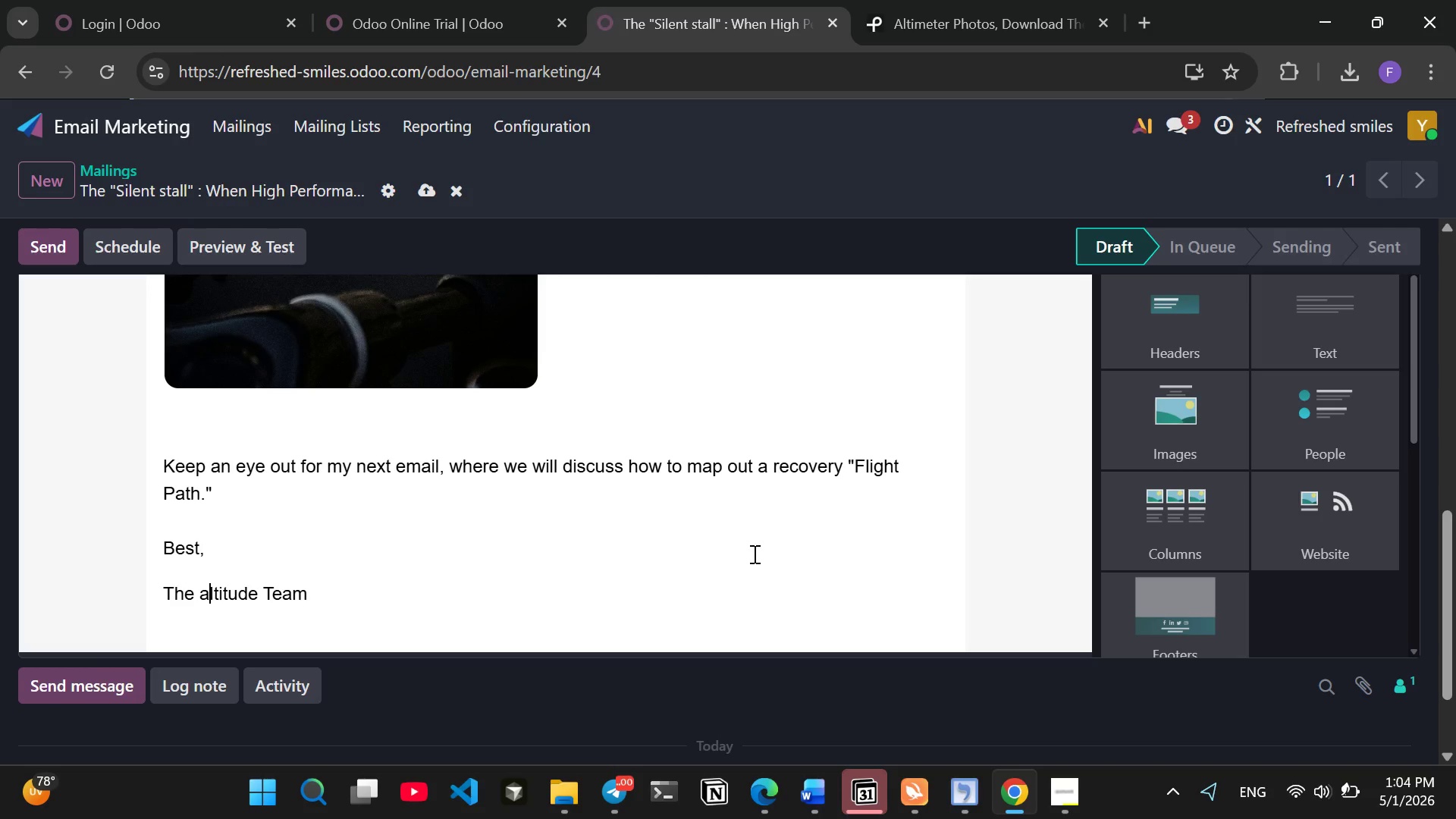 
key(ArrowLeft)
 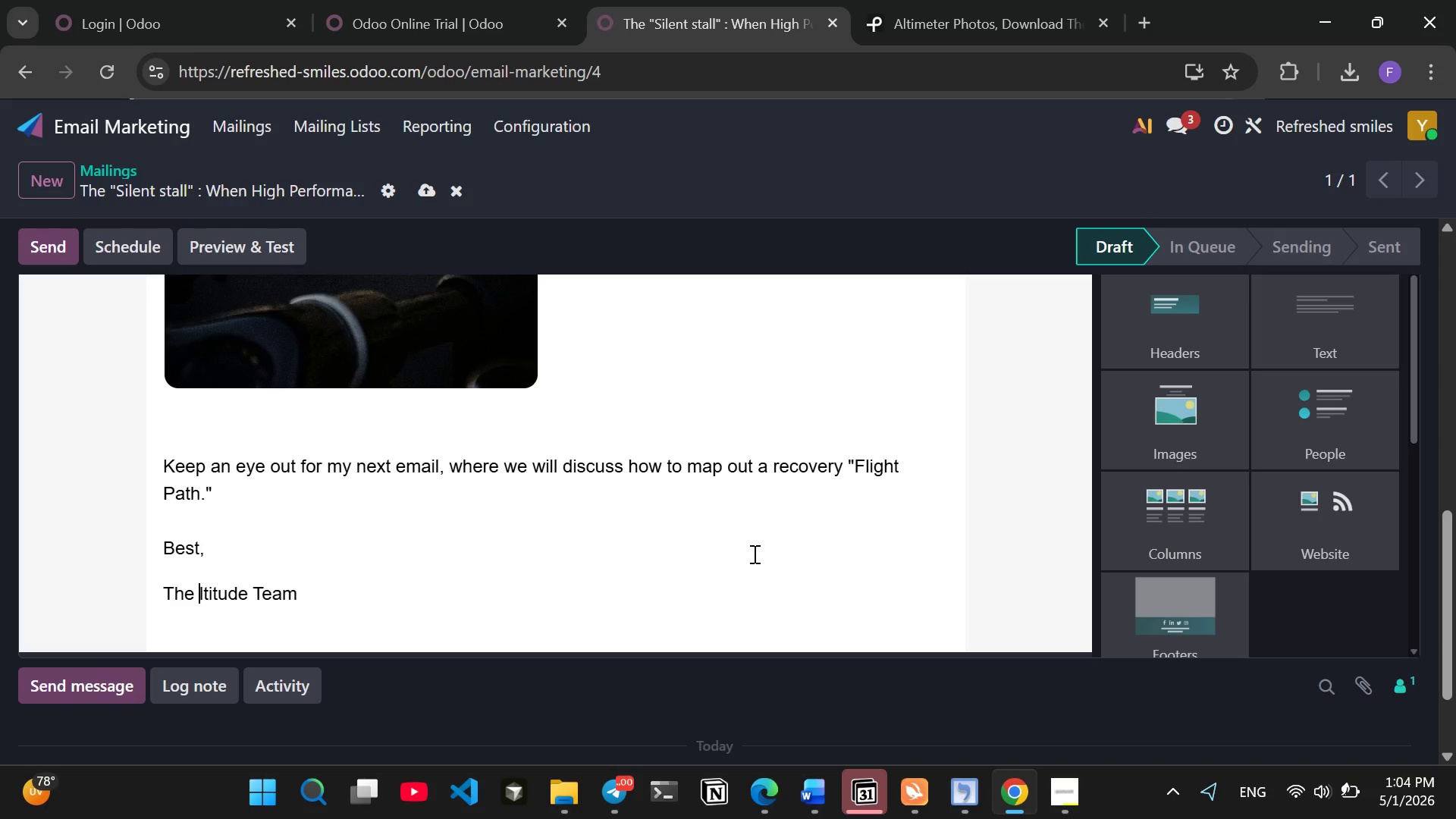 
key(Backspace)
 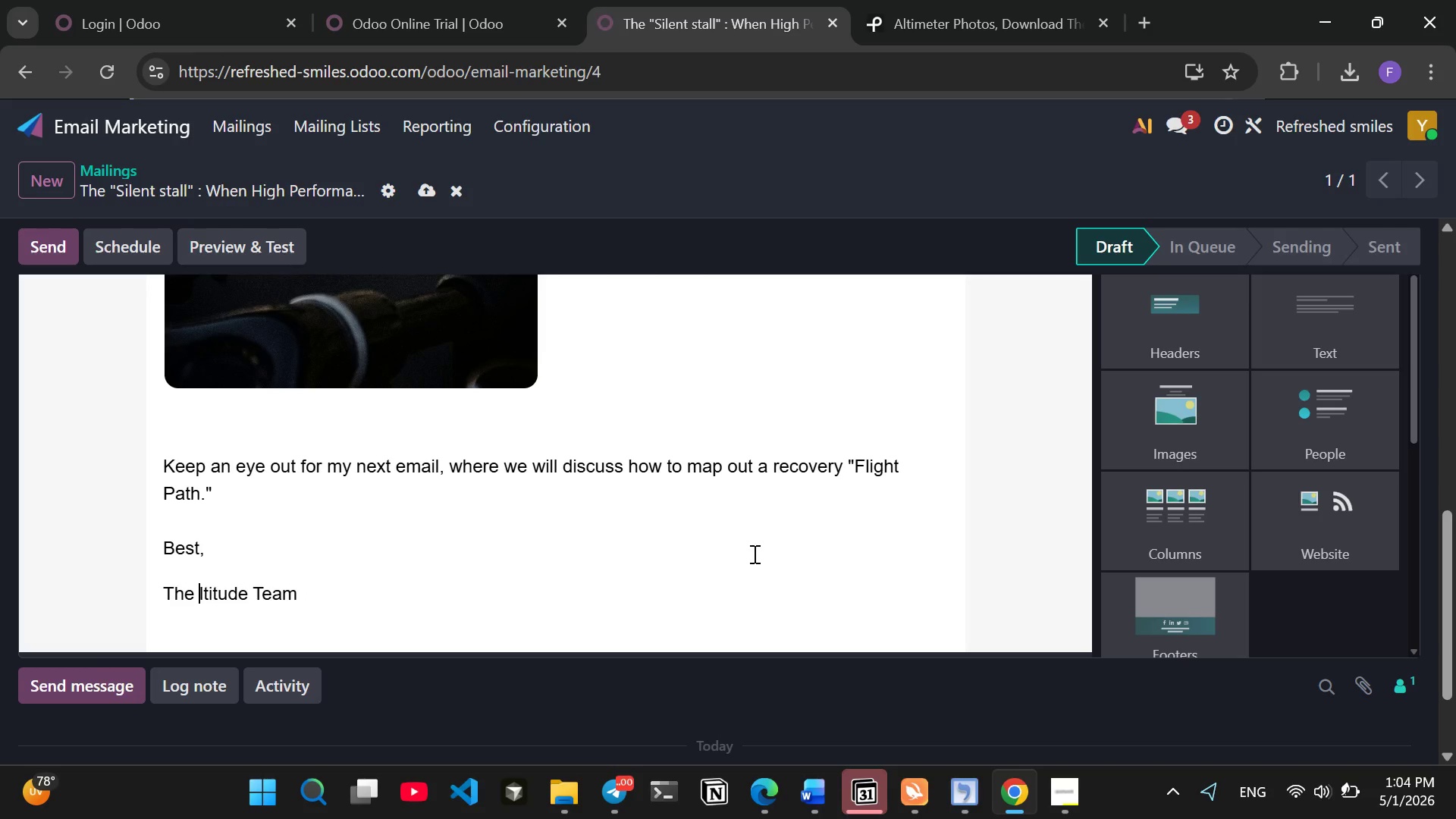 
key(Shift+ShiftLeft)
 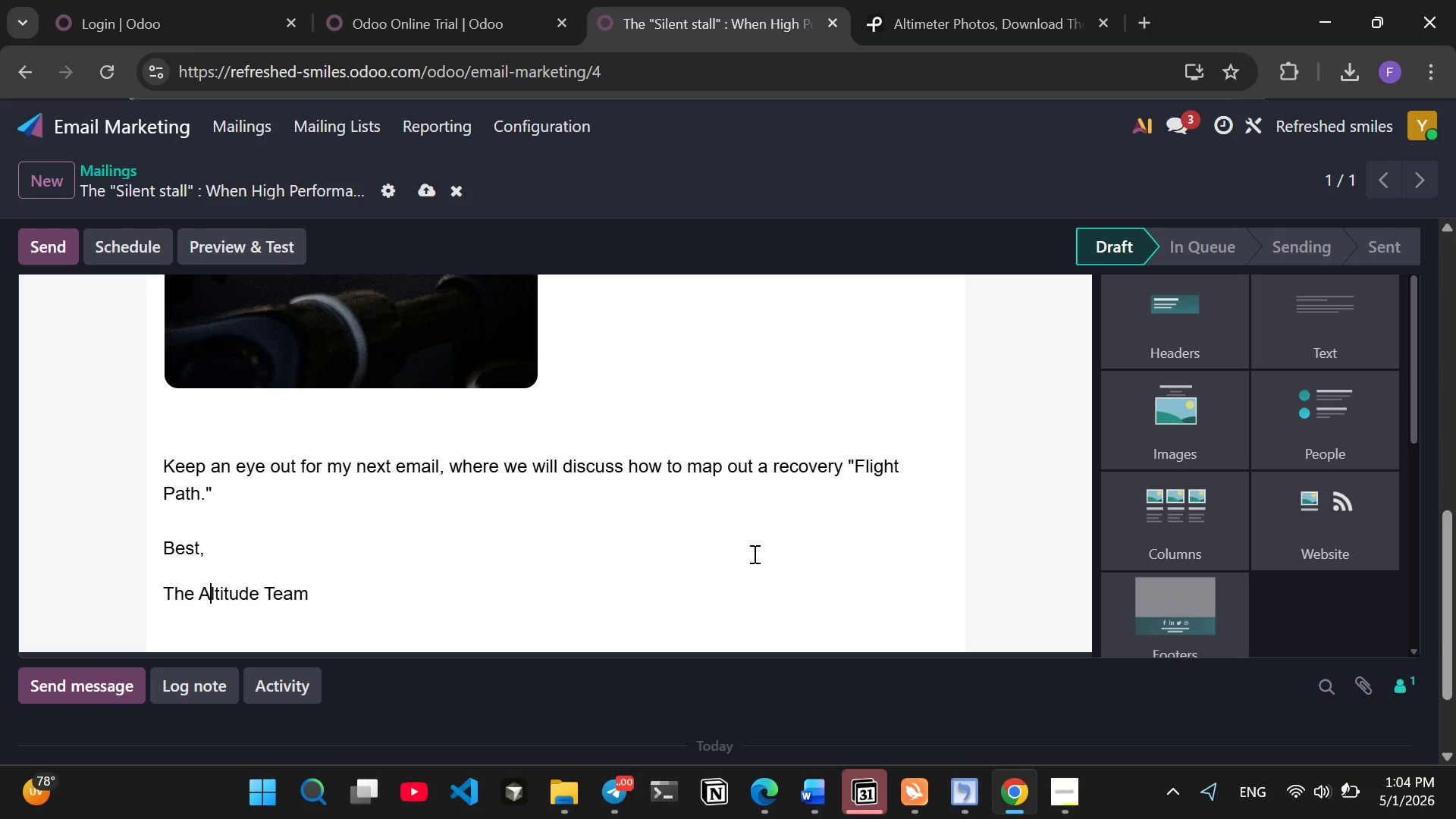 
key(Shift+A)
 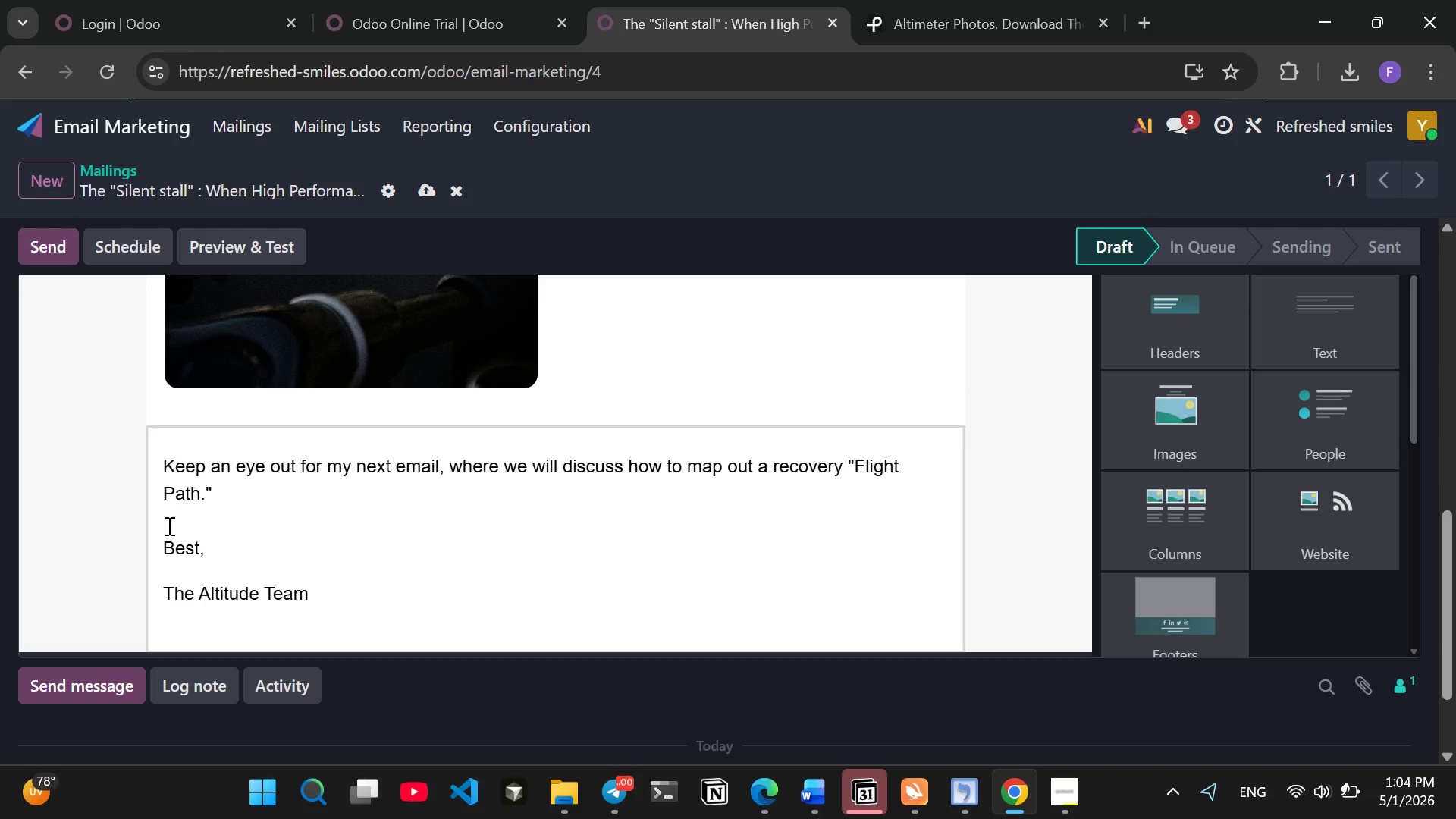 
left_click_drag(start_coordinate=[165, 526], to_coordinate=[331, 574])
 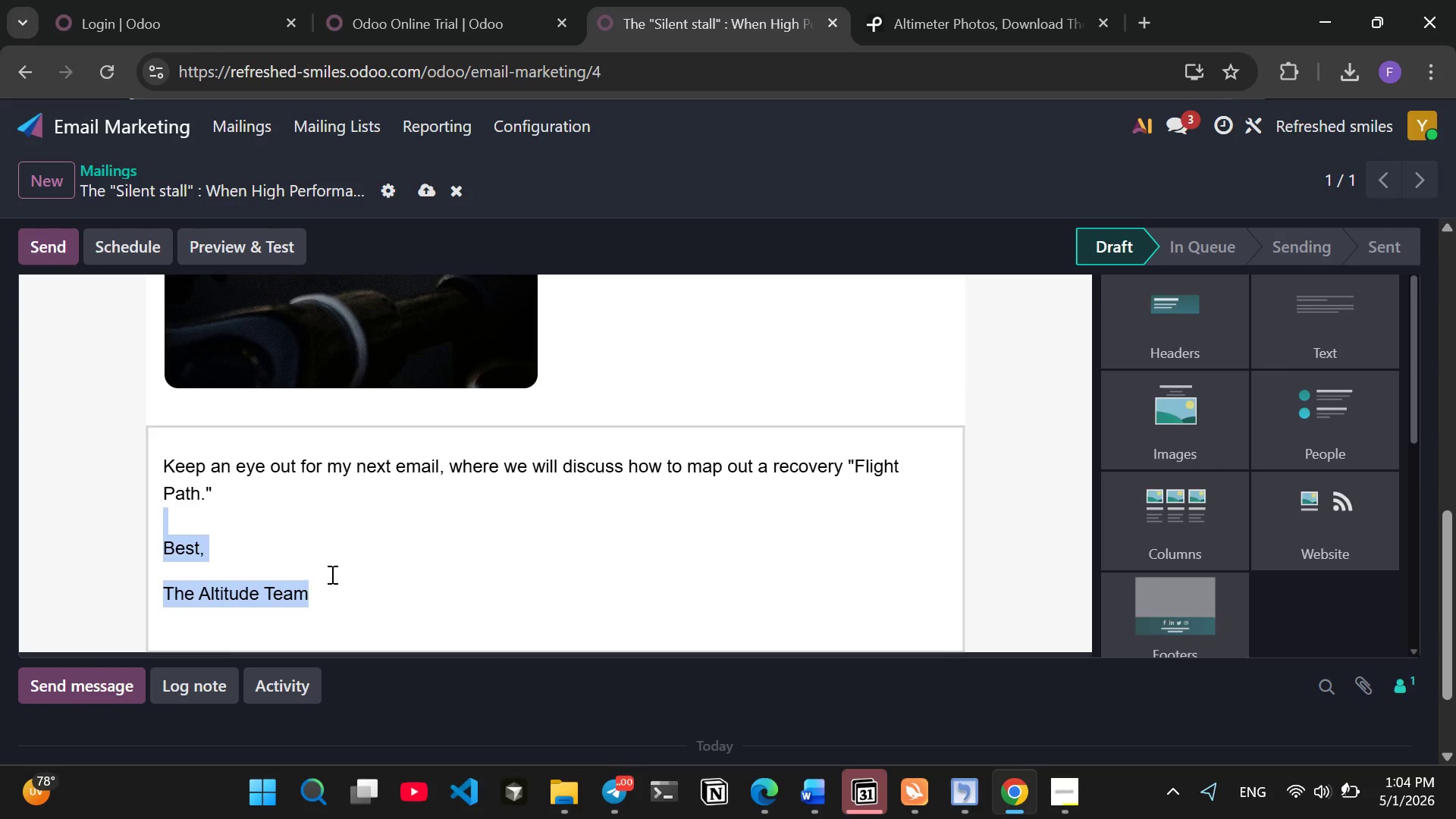 
key(Control+B)
 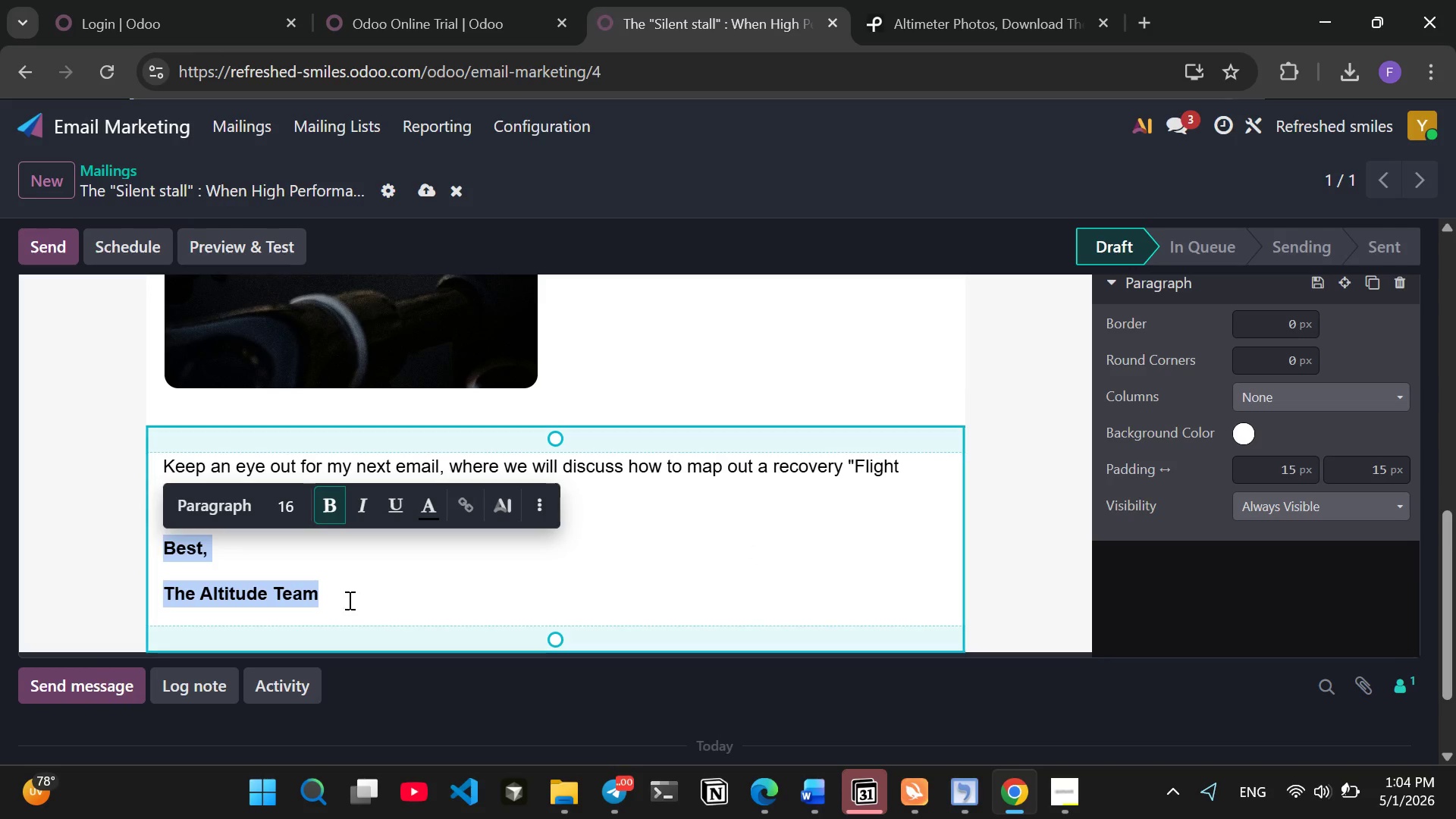 
left_click([348, 600])
 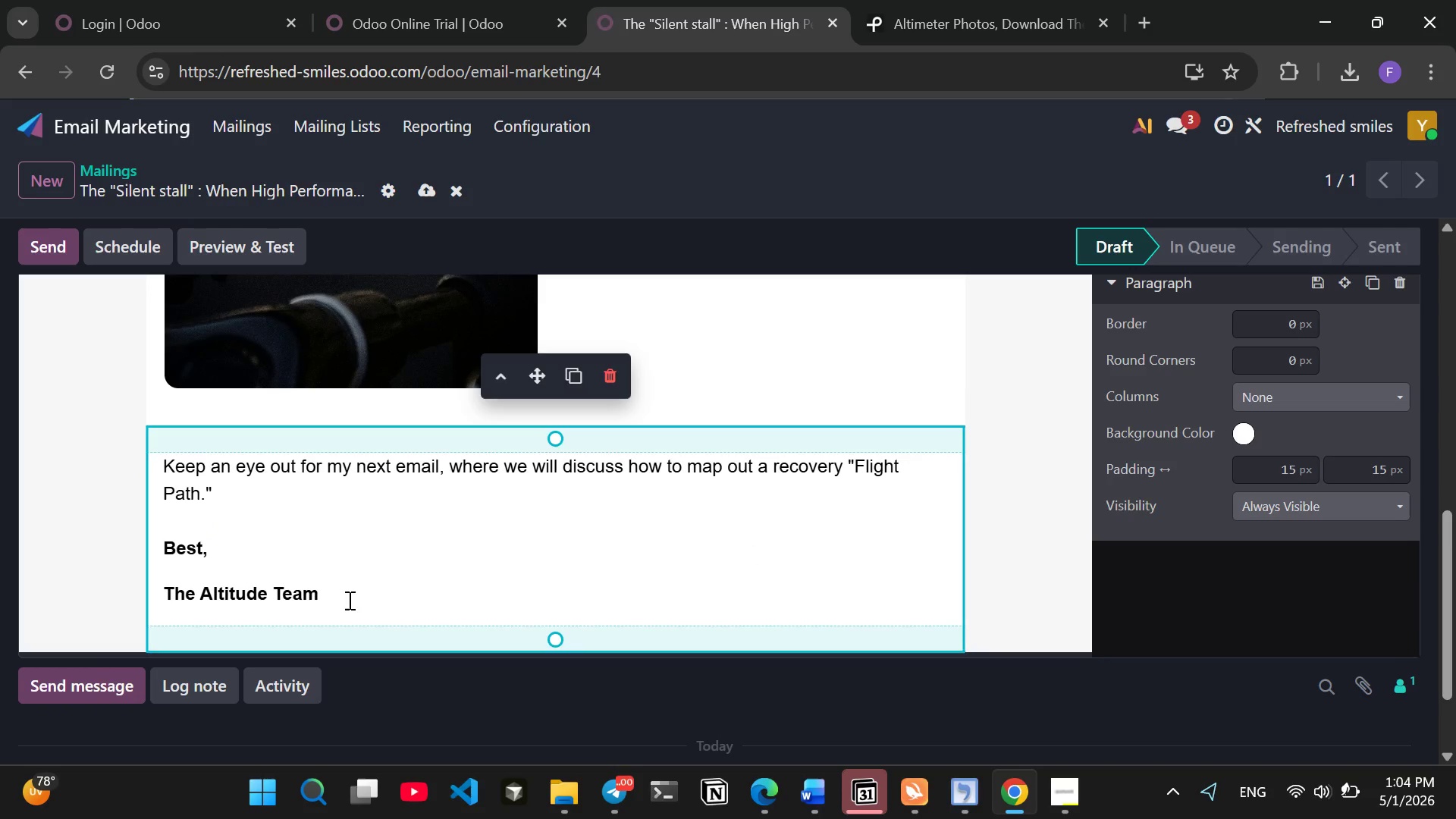 
key(Period)
 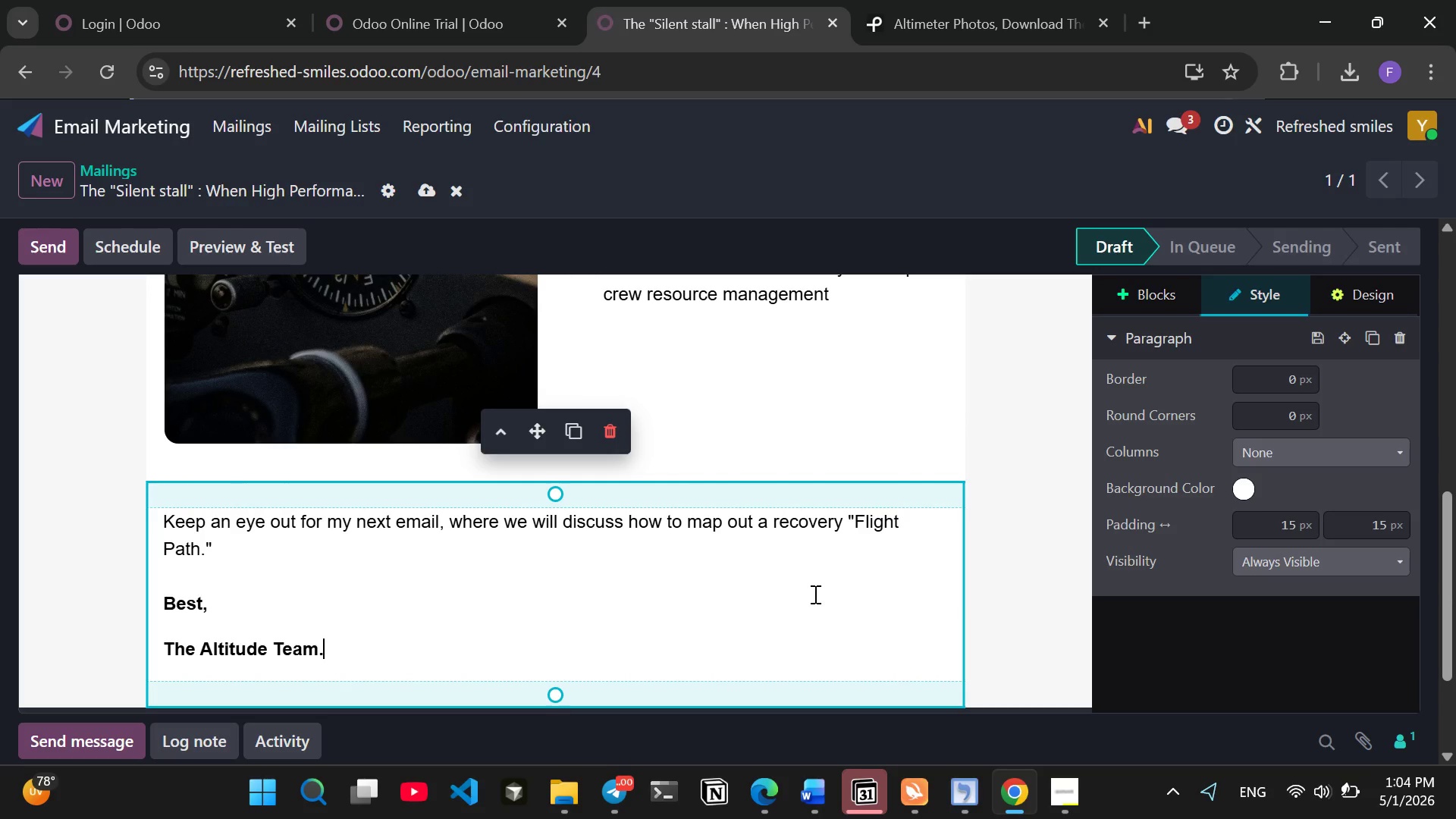 
wait(12.58)
 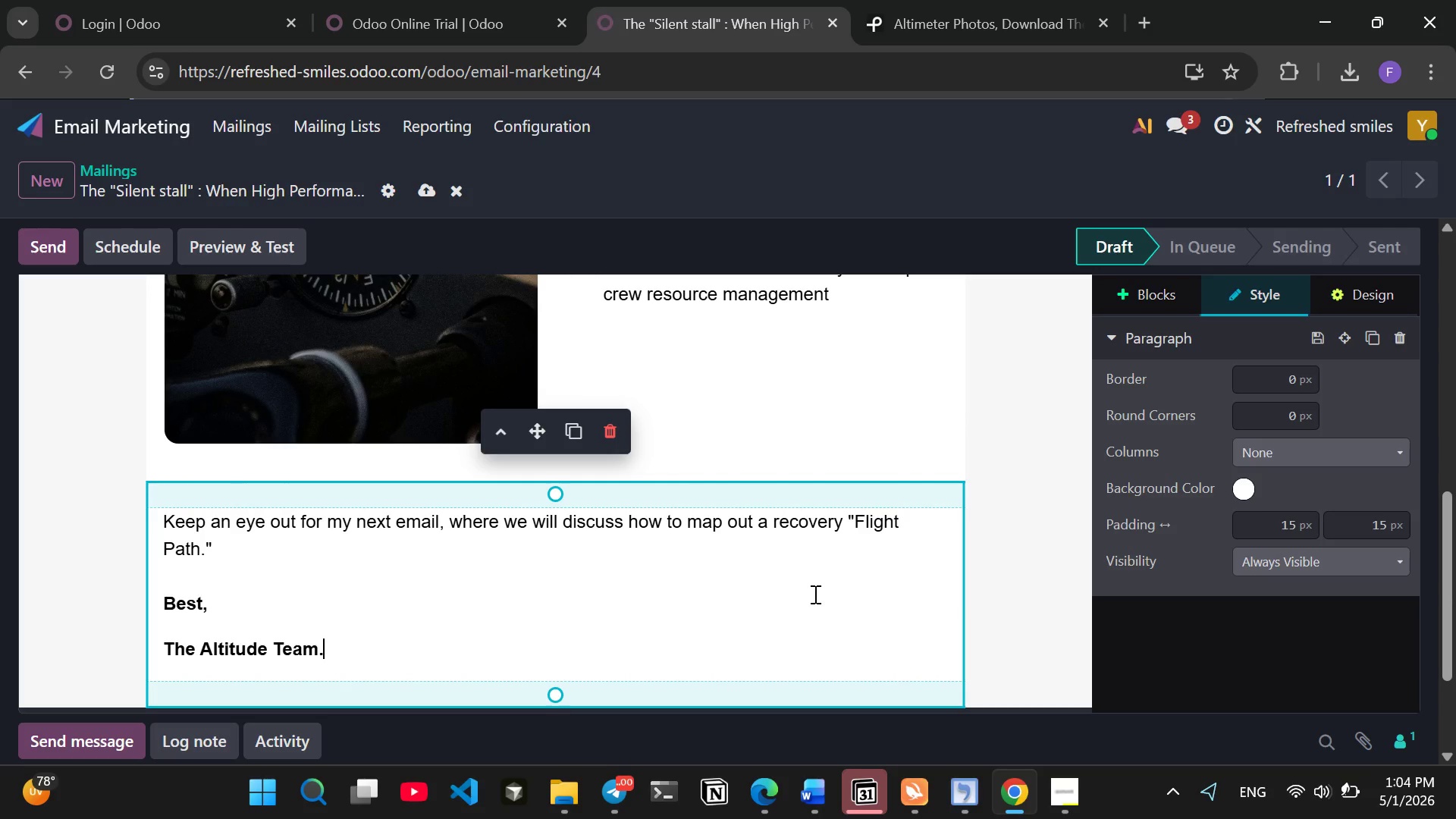 
left_click([1031, 494])
 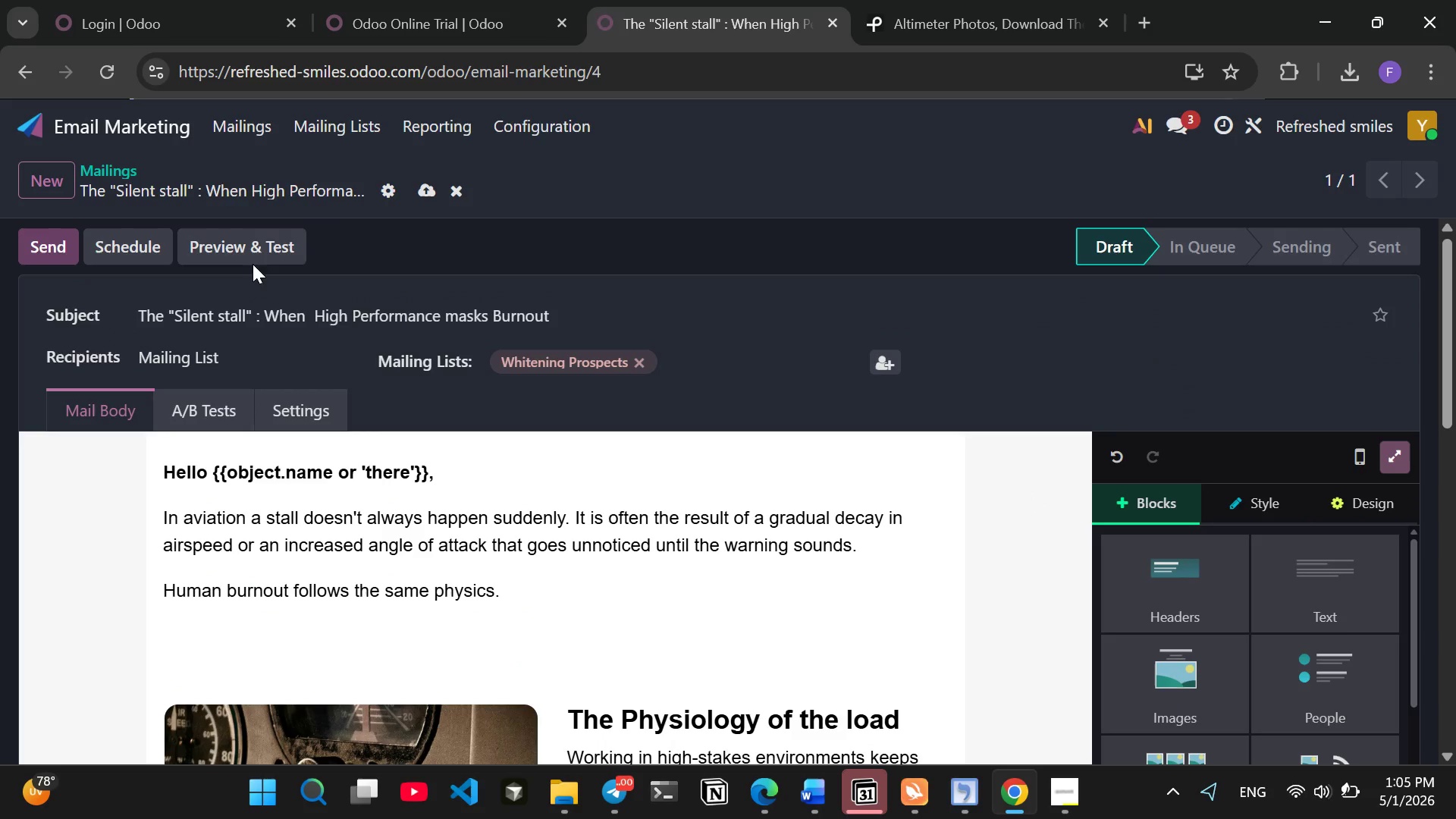 
left_click([249, 253])
 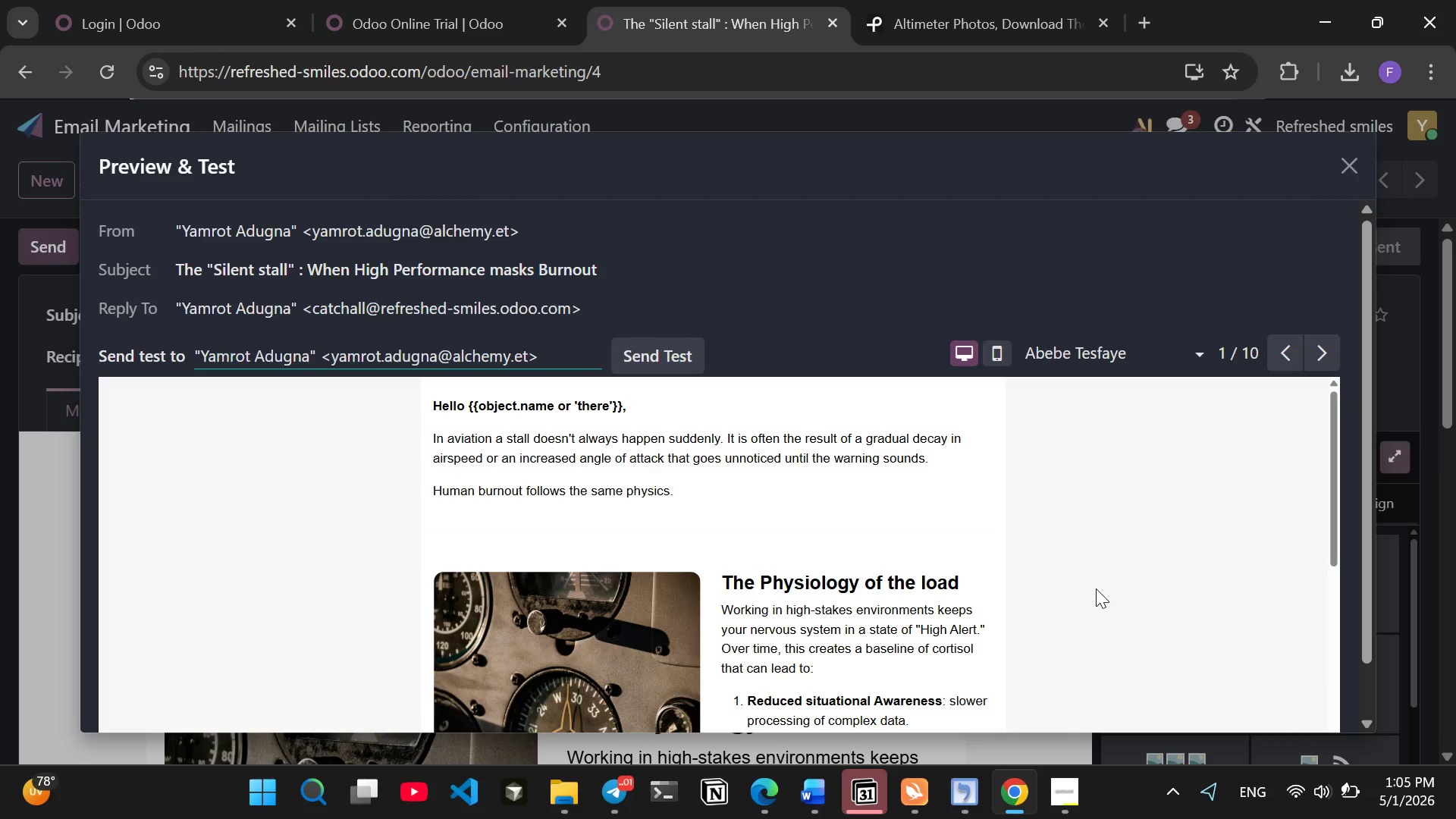 
wait(12.91)
 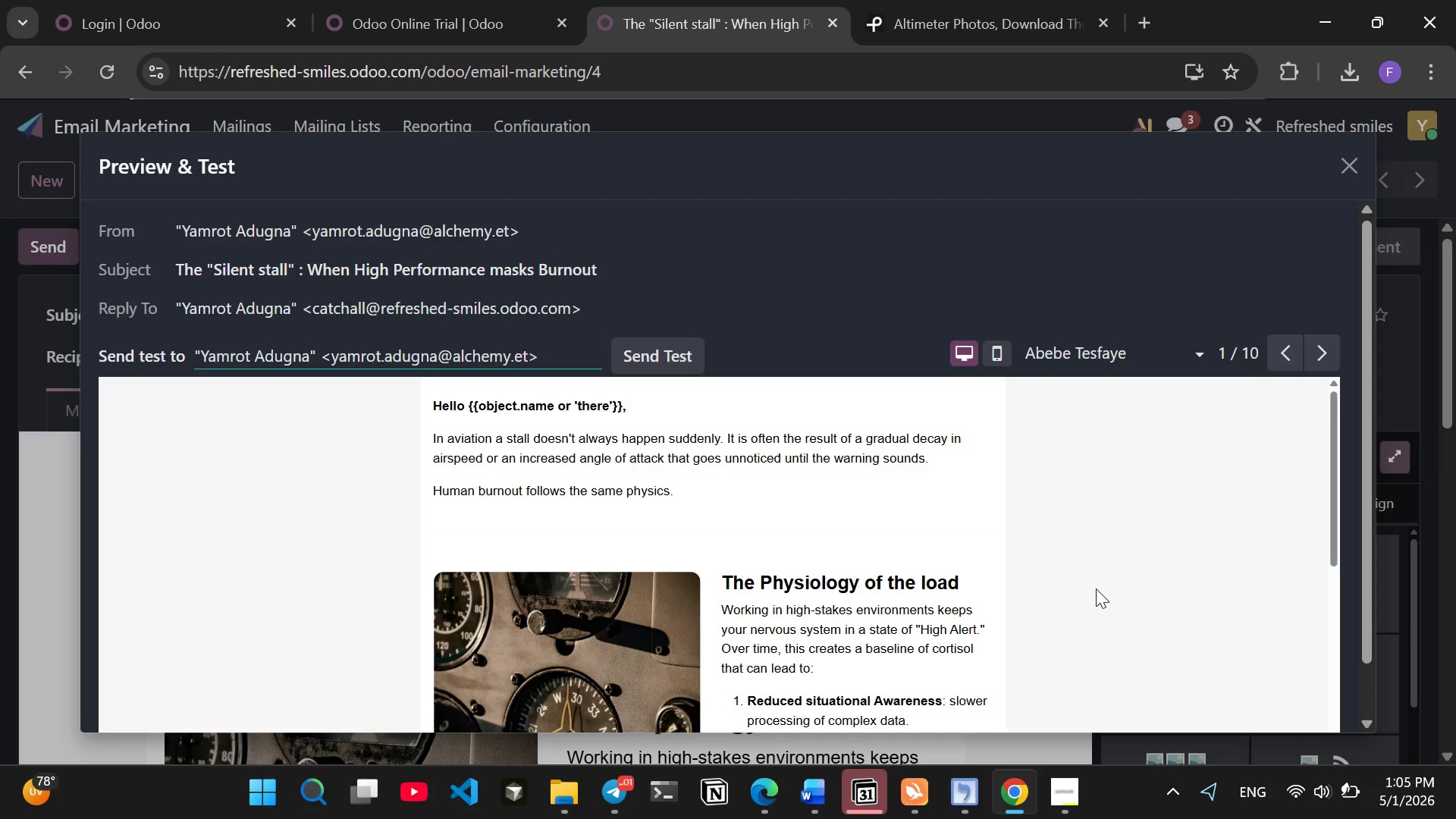 
left_click([1331, 294])
 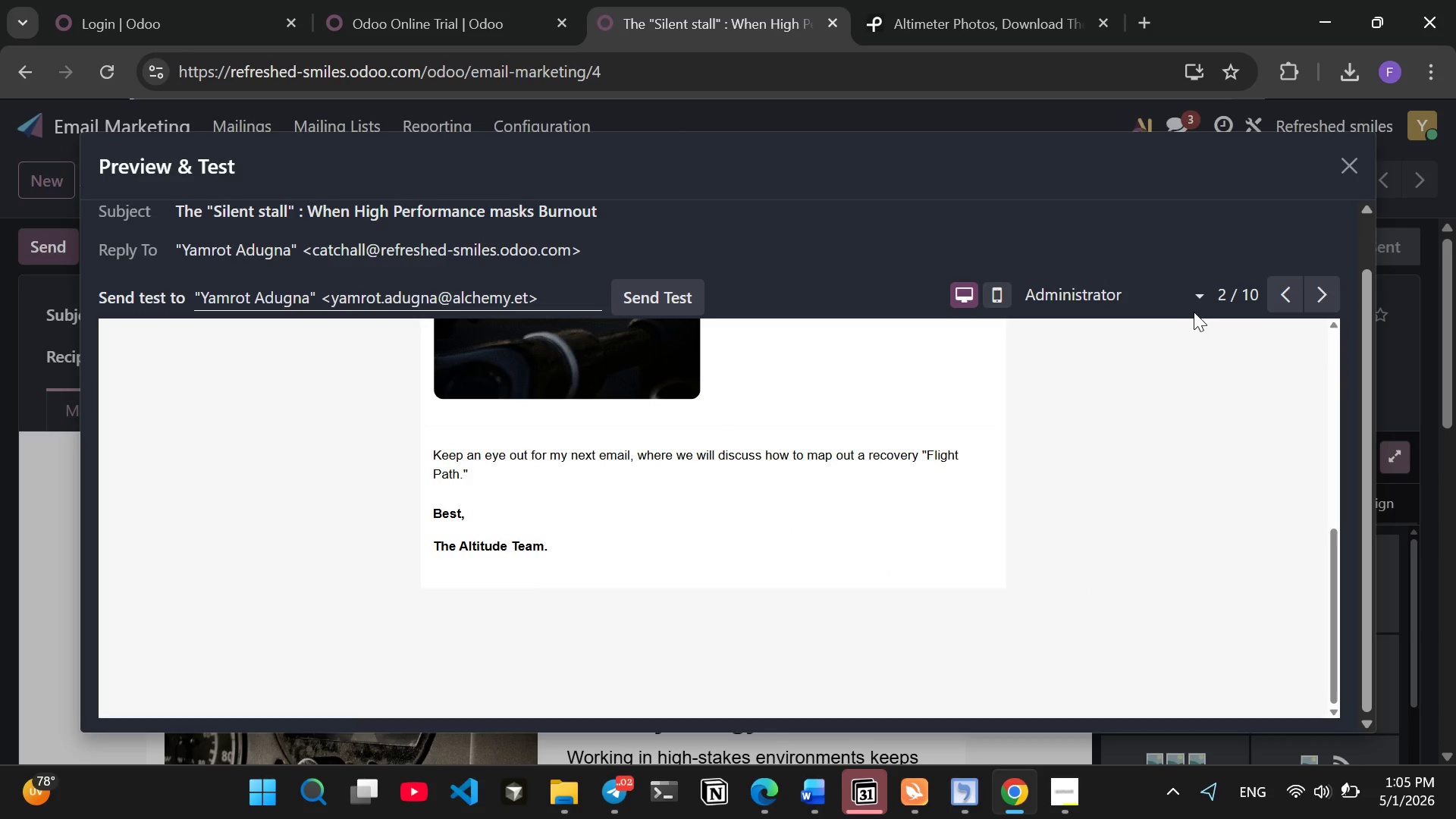 
left_click([1194, 303])
 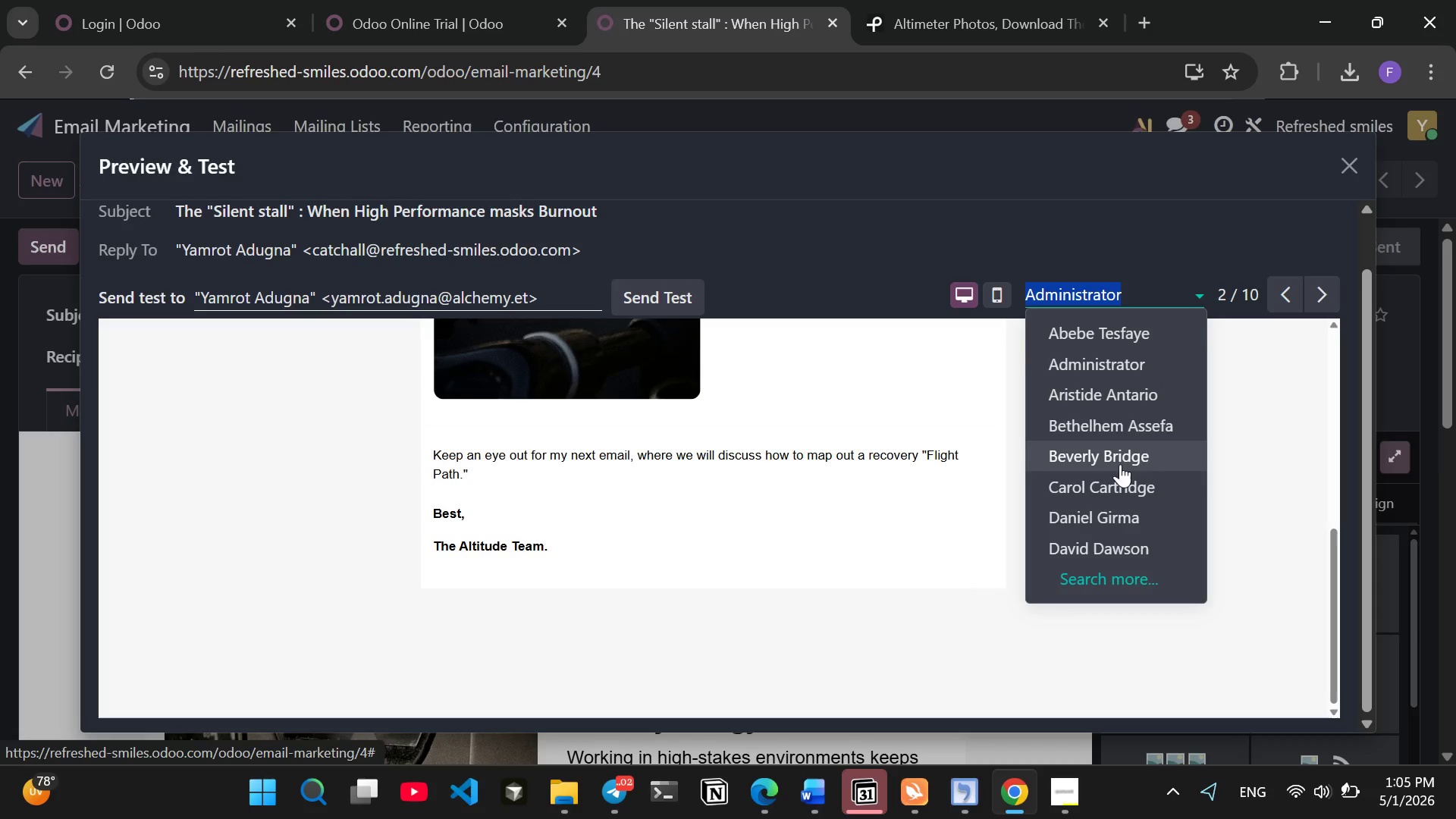 
left_click([1254, 482])
 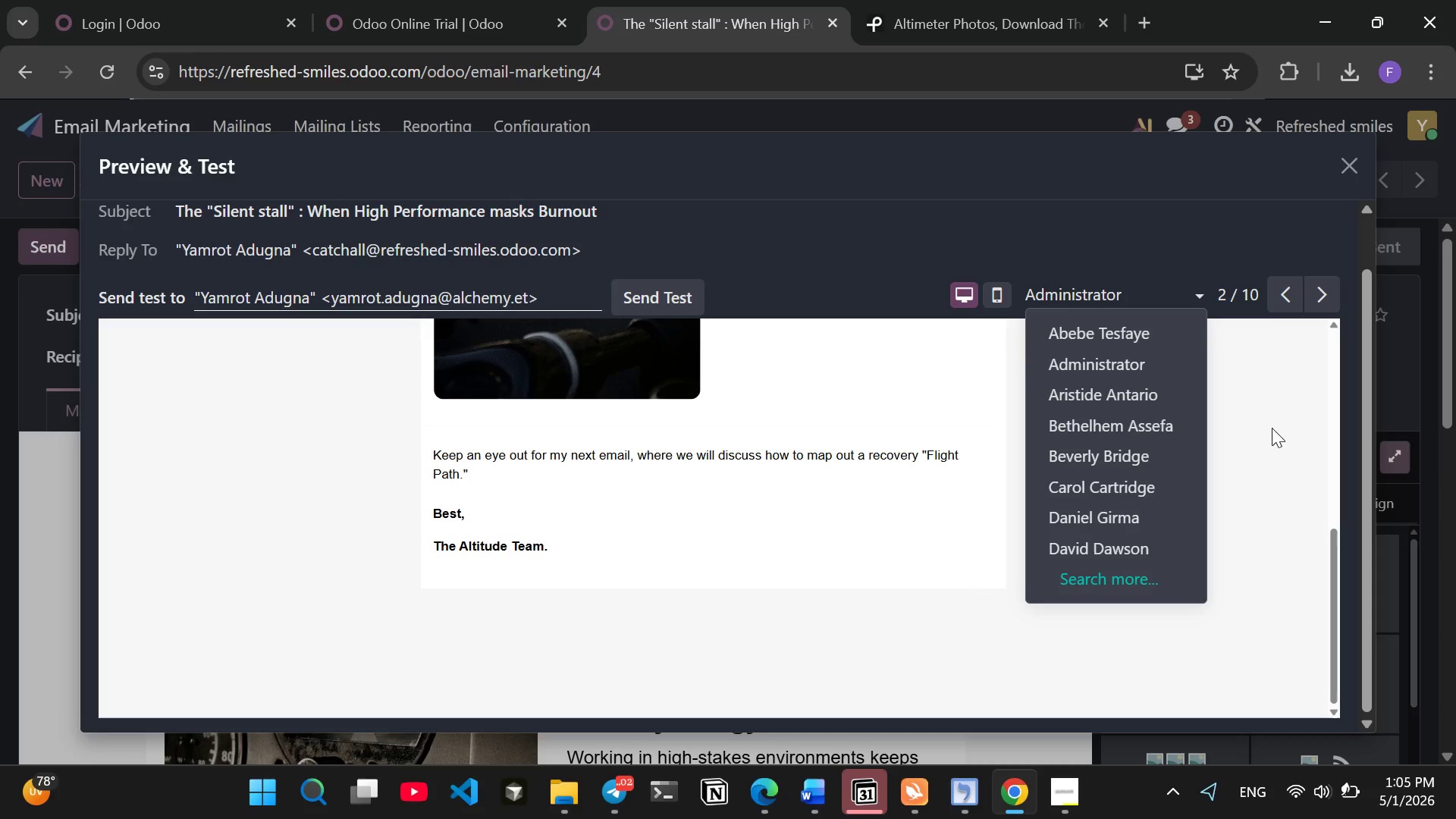 
left_click([1272, 428])
 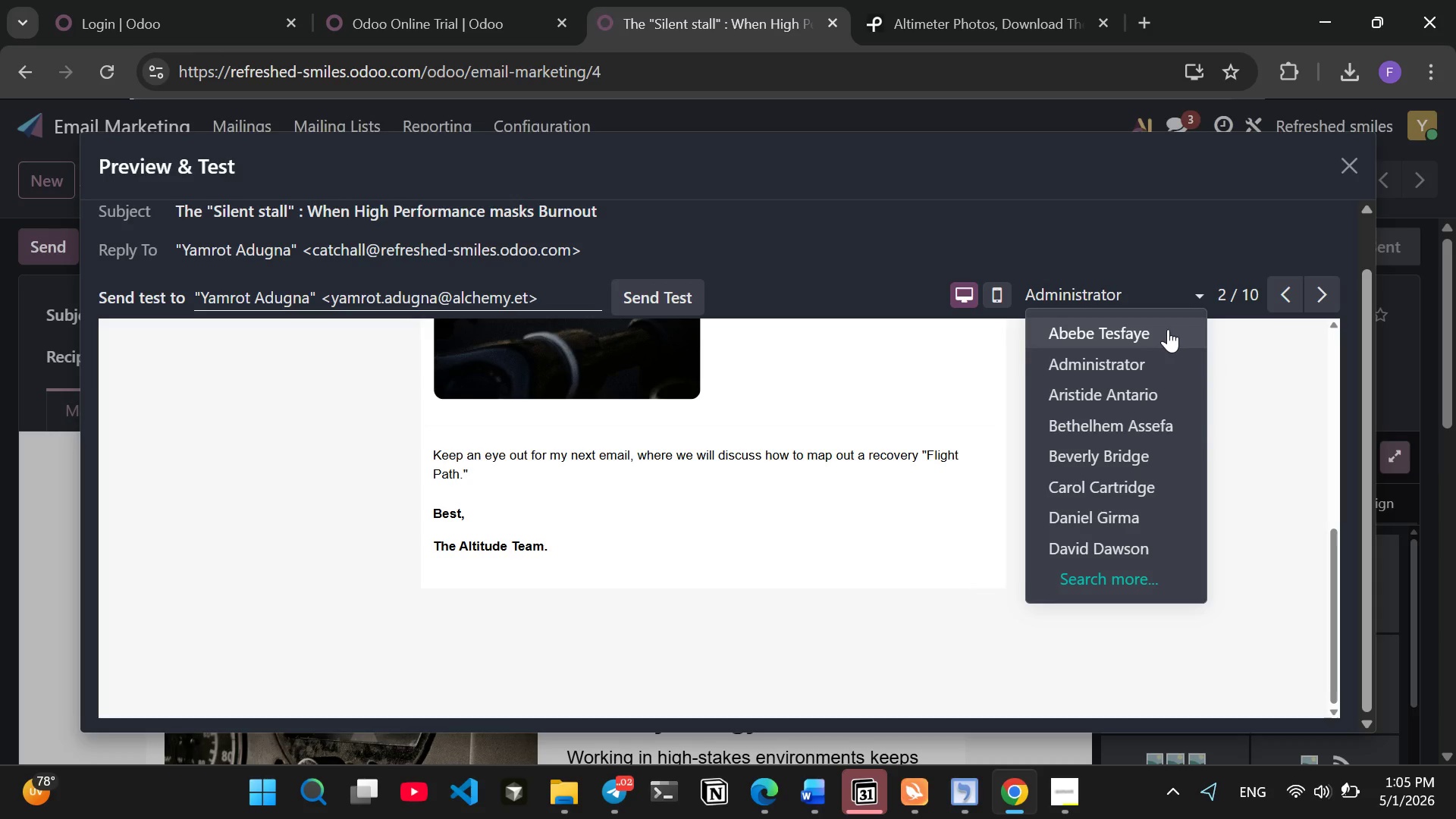 
left_click([1166, 329])
 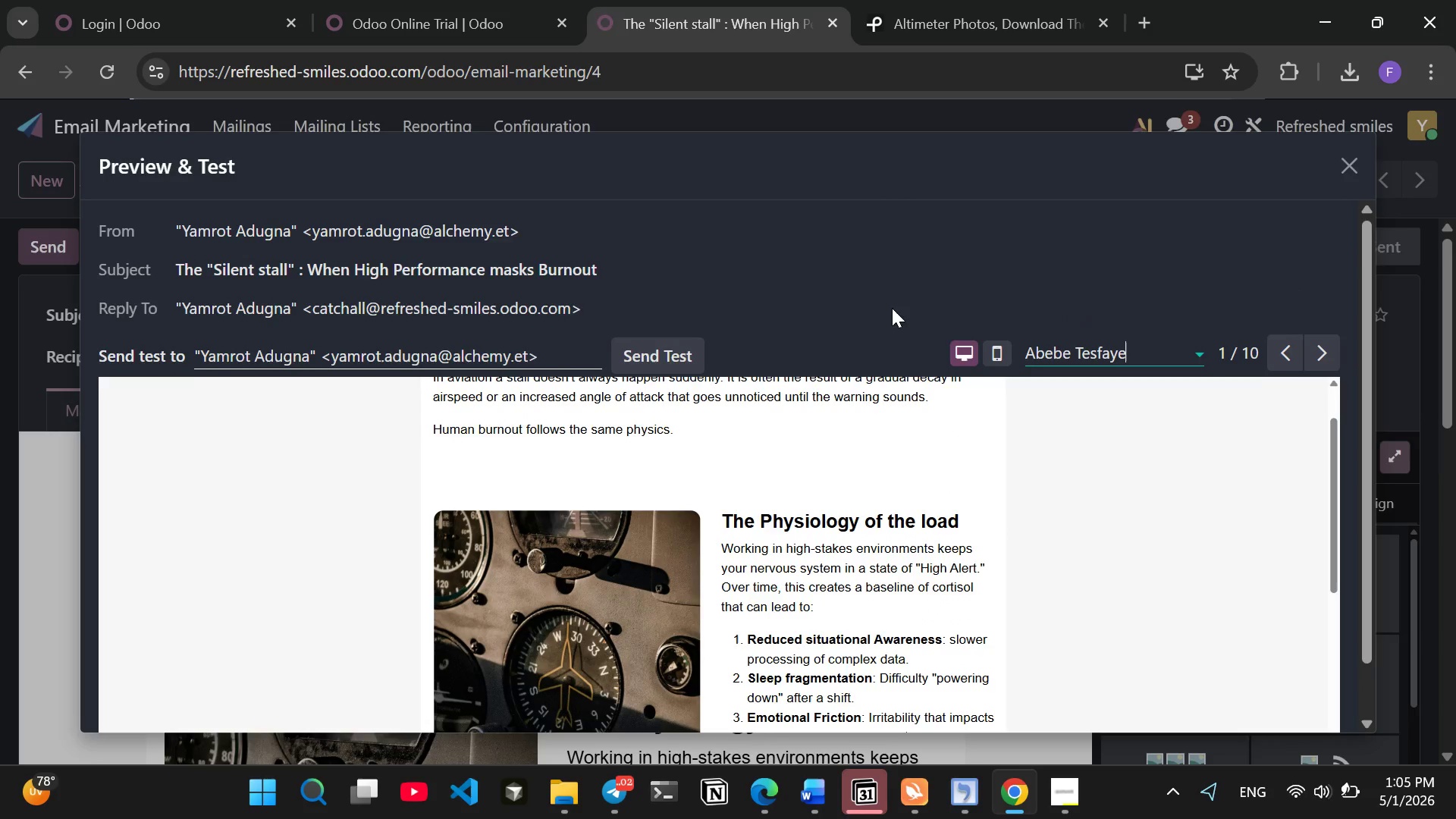 
wait(8.81)
 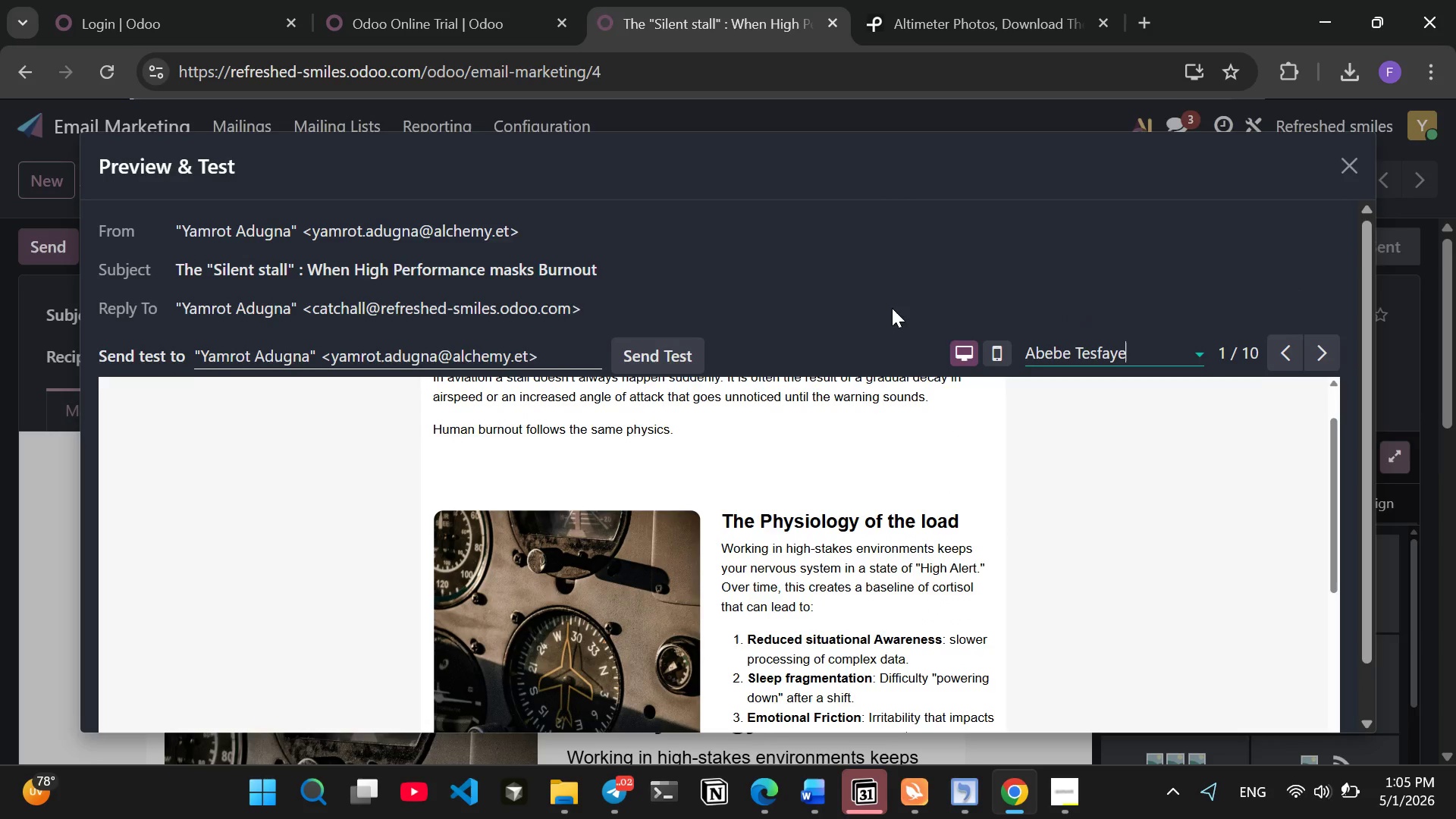 
left_click([999, 312])
 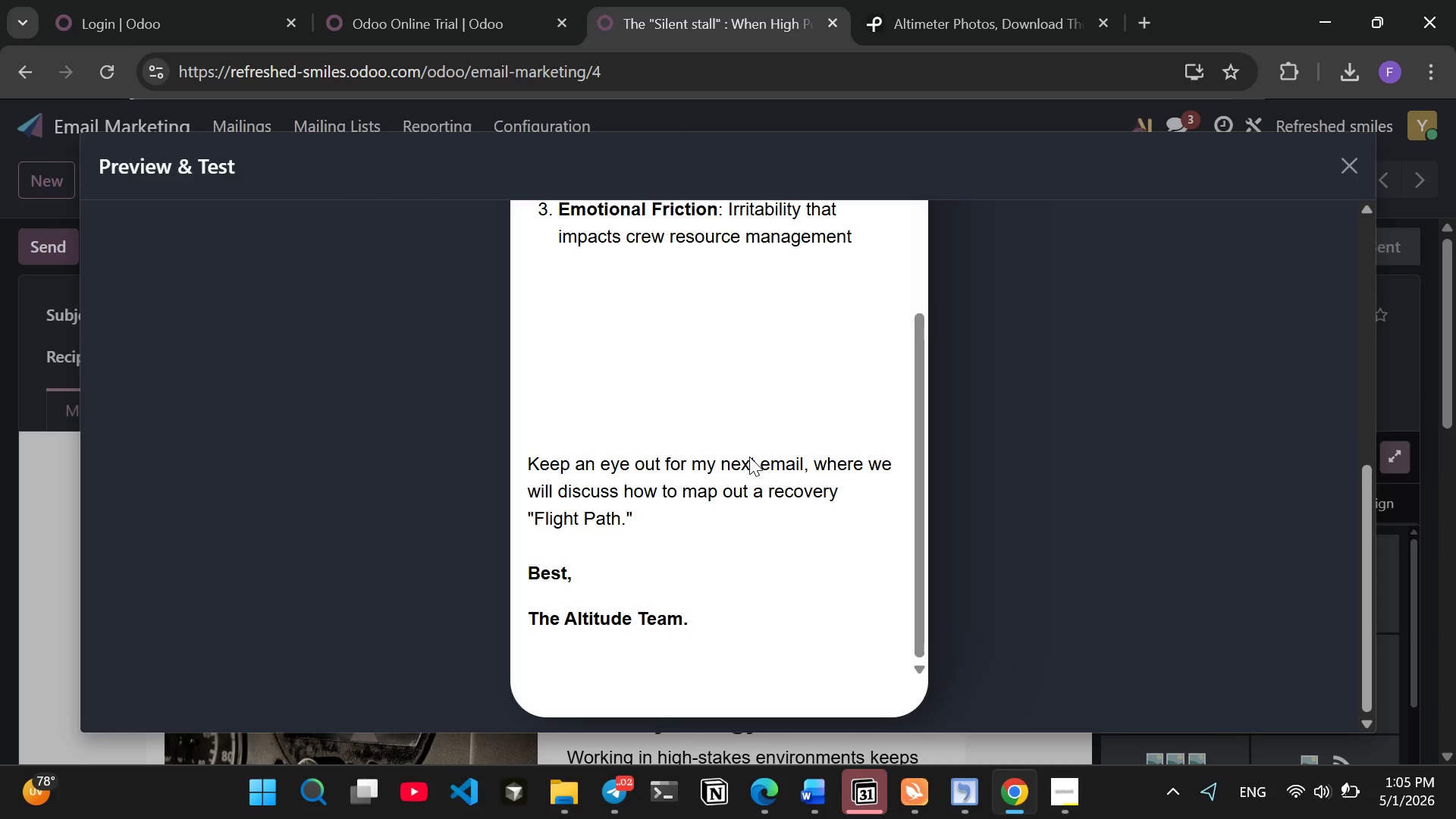 
wait(13.05)
 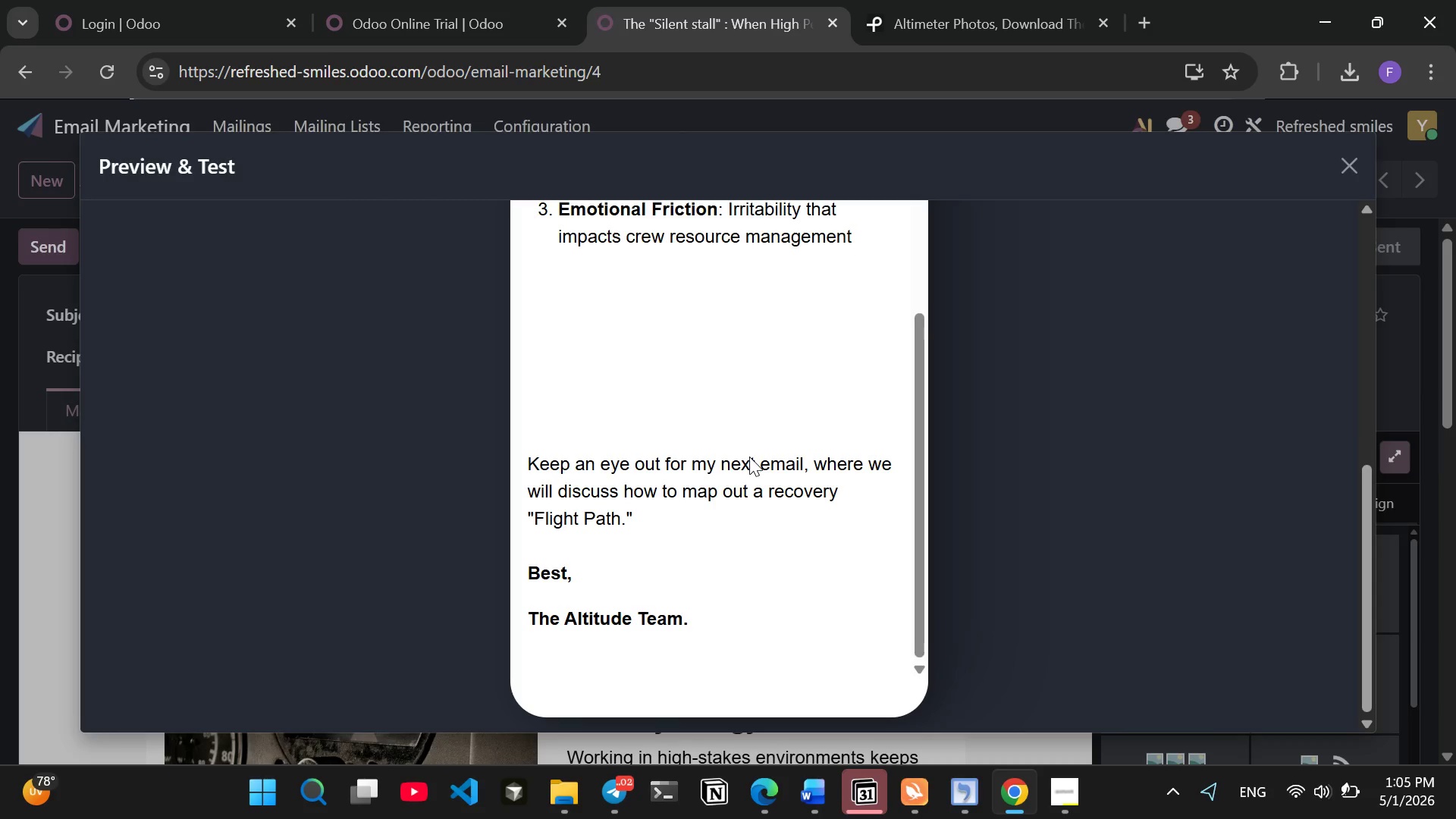 
left_click([1350, 173])
 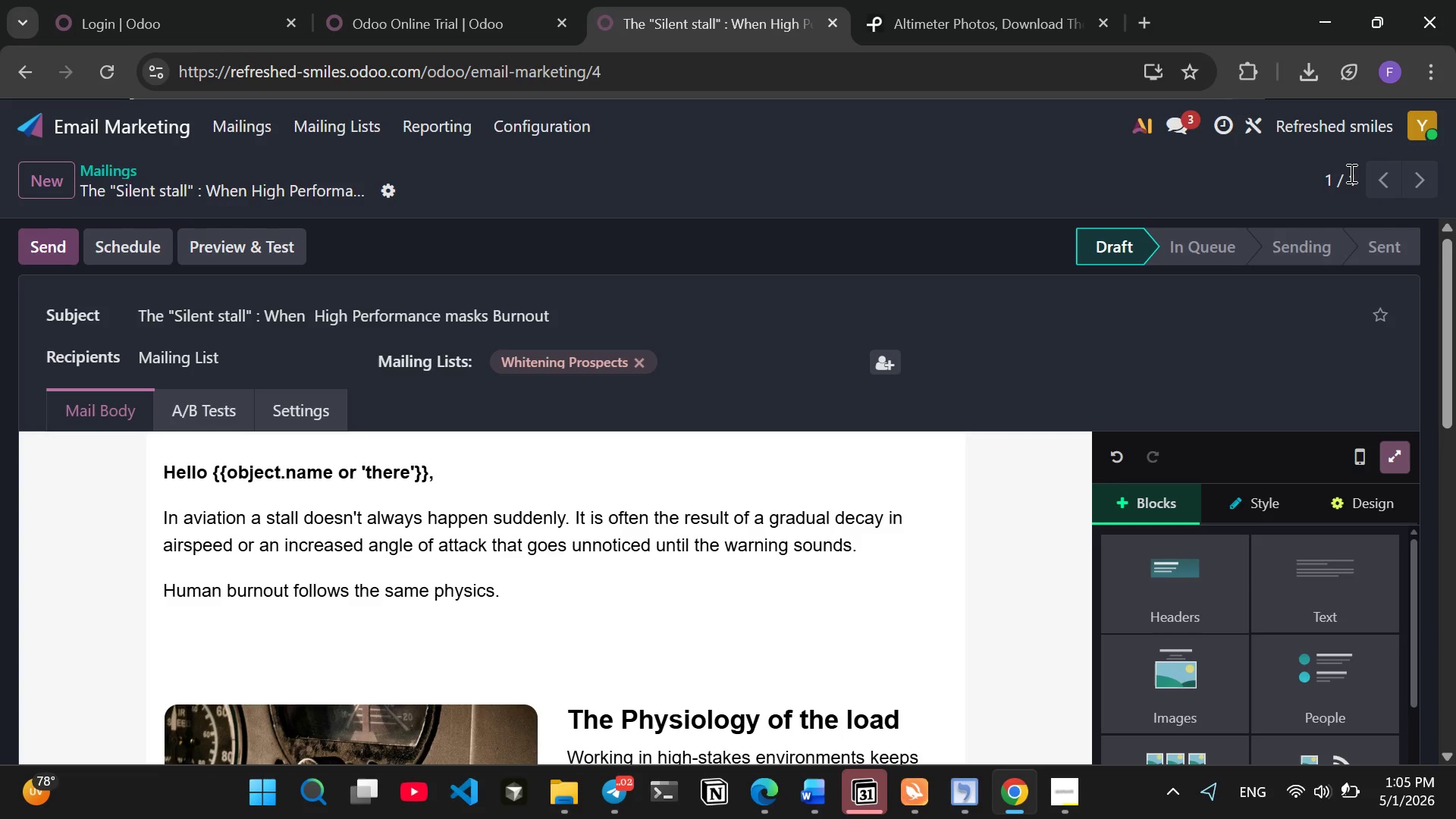 
wait(9.53)
 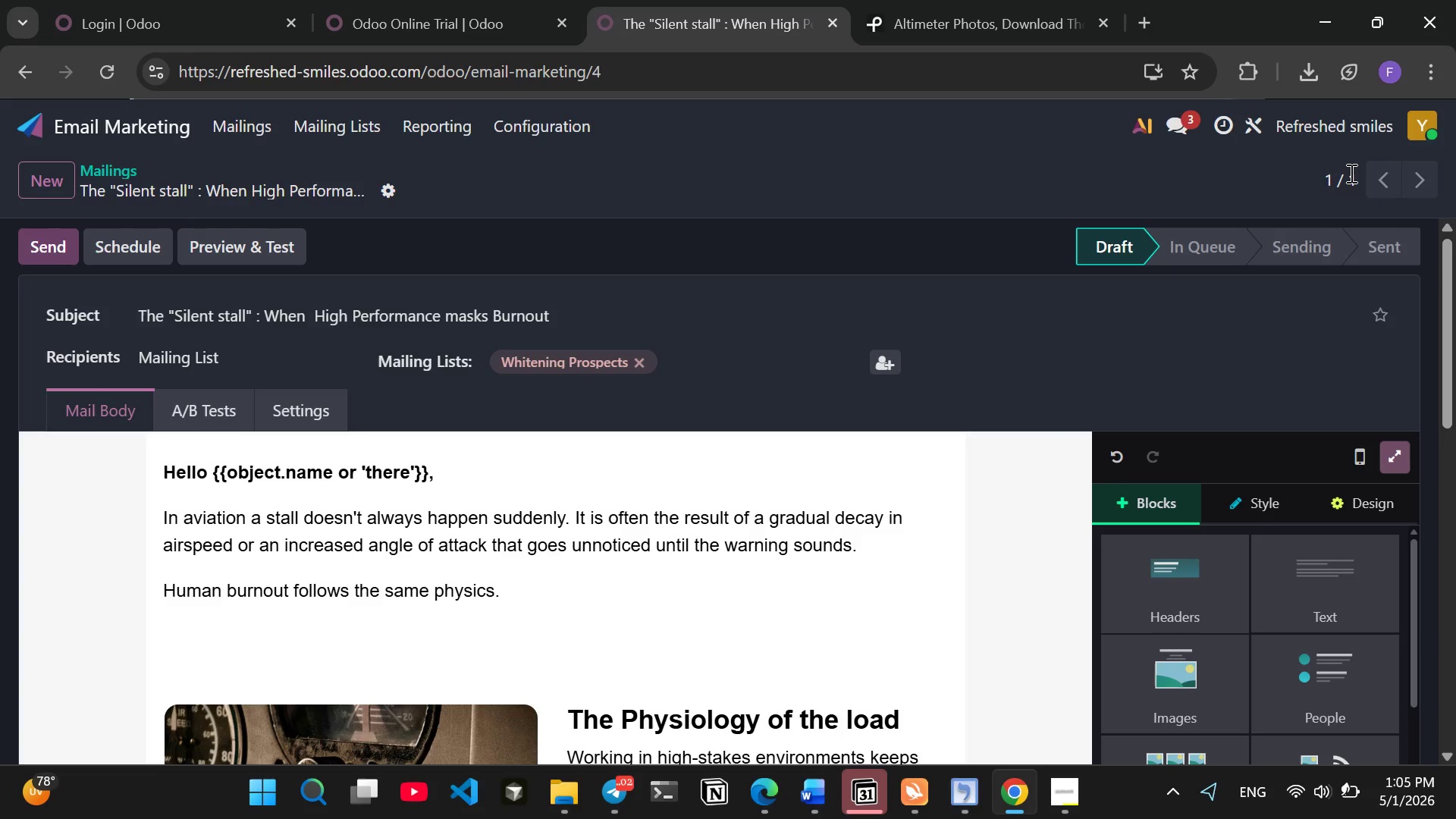 
left_click([1065, 669])